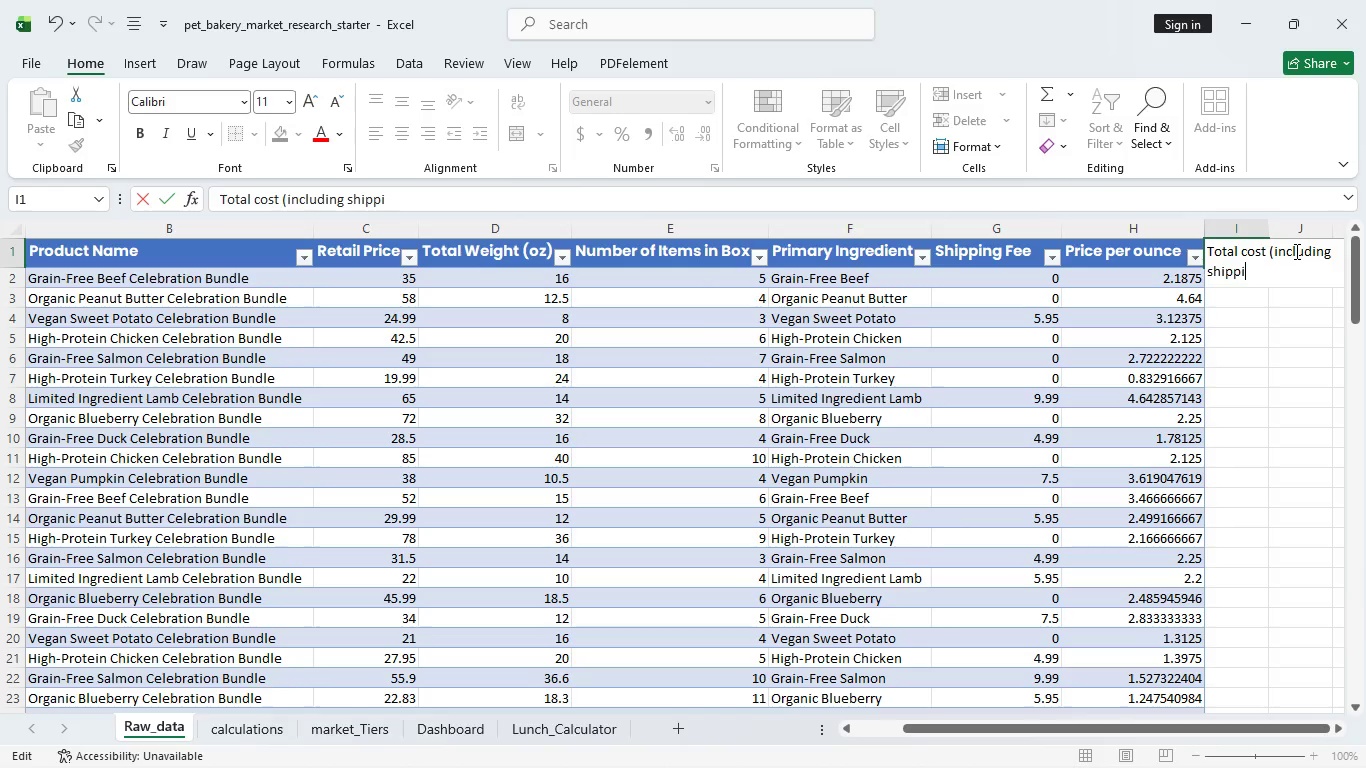 
key(Backspace)
 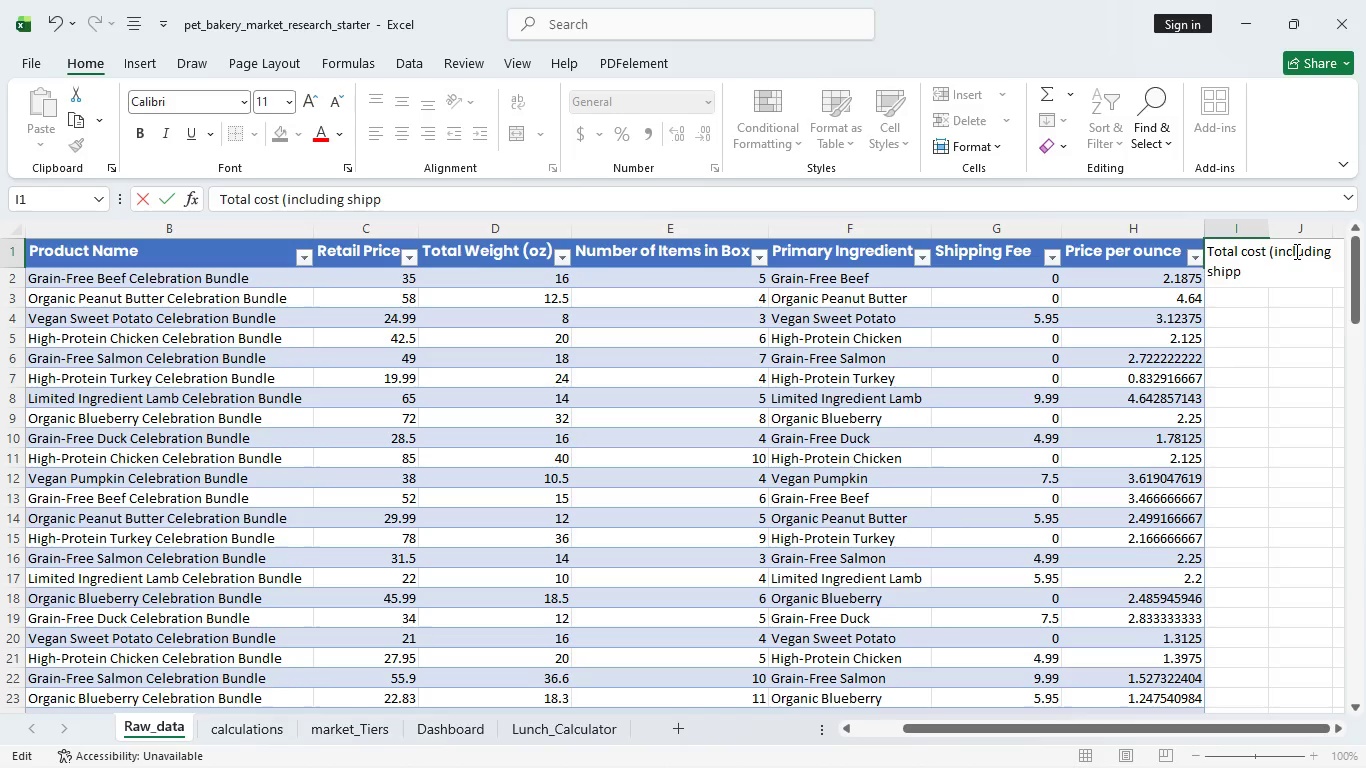 
key(Backspace)
 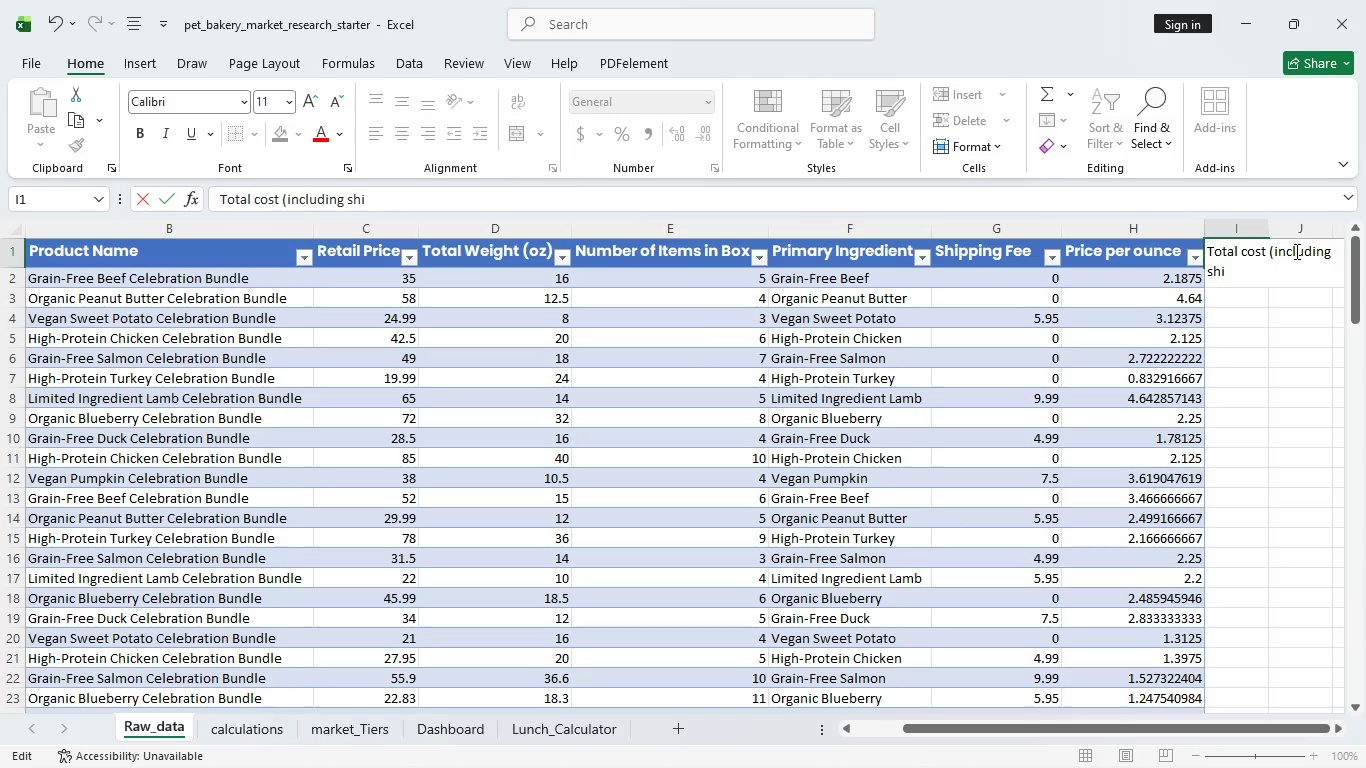 
key(Backspace)
 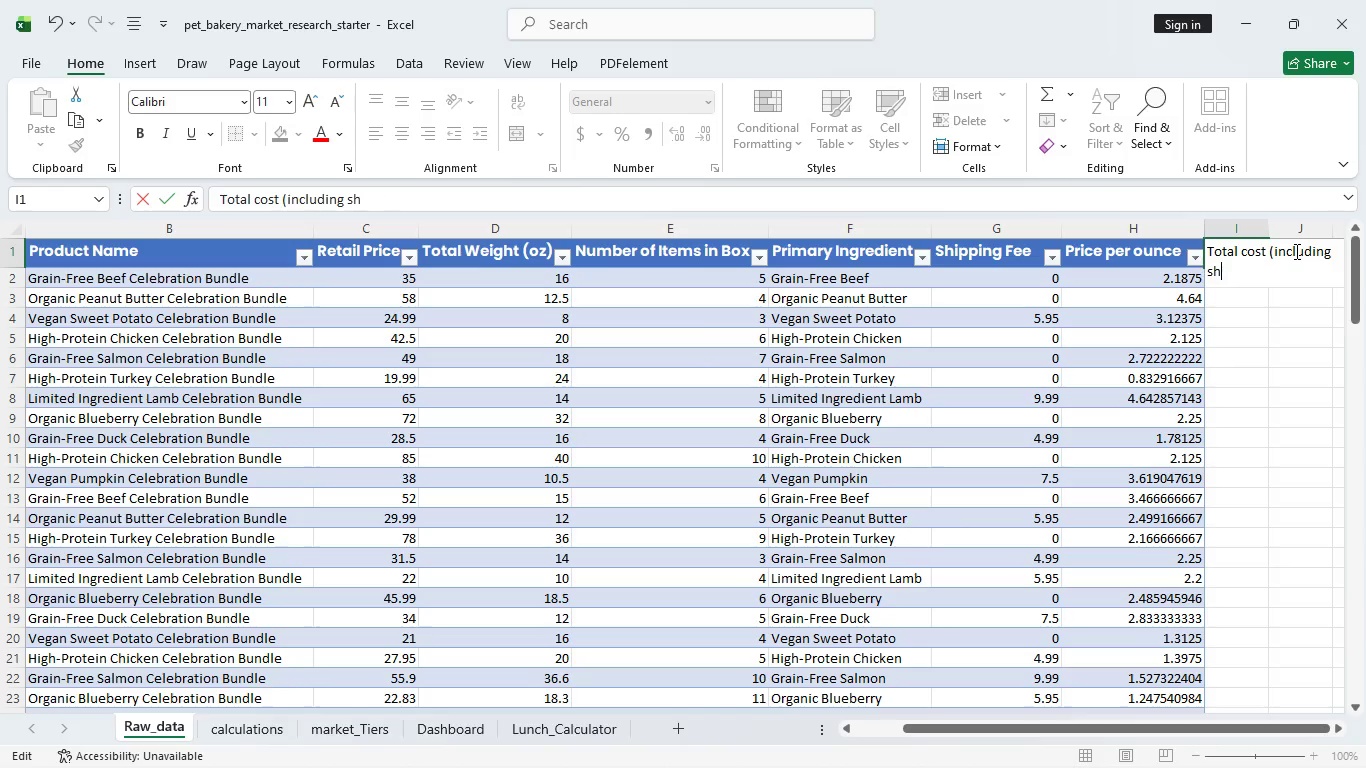 
key(Backspace)
 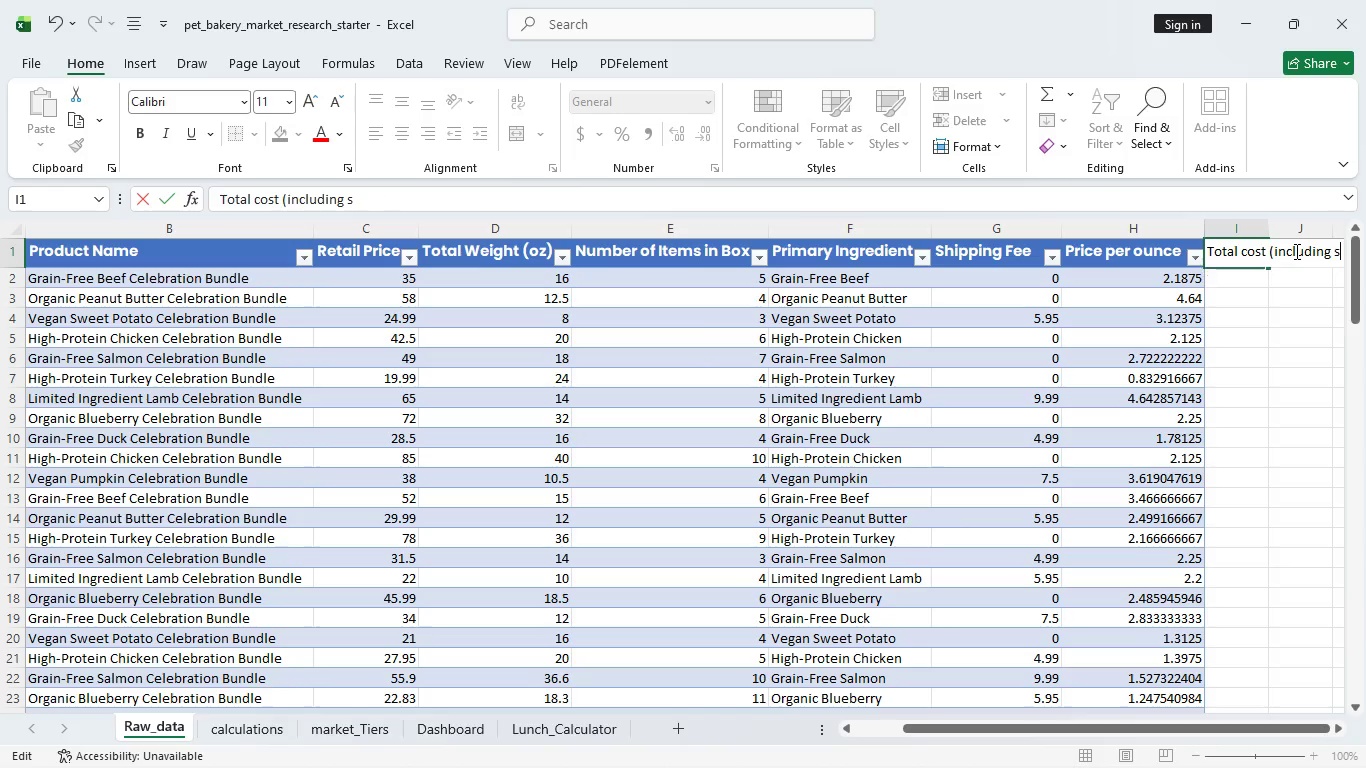 
key(Backspace)
 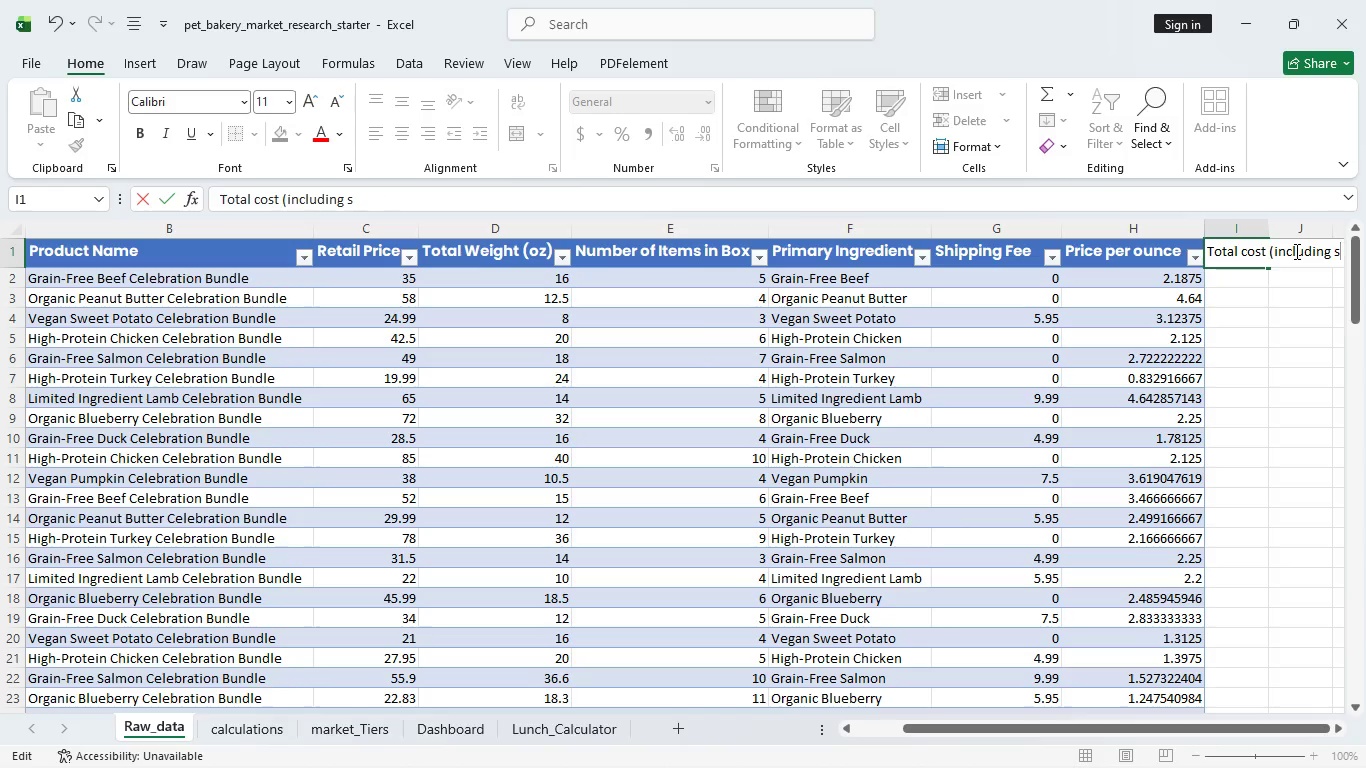 
key(Backspace)
 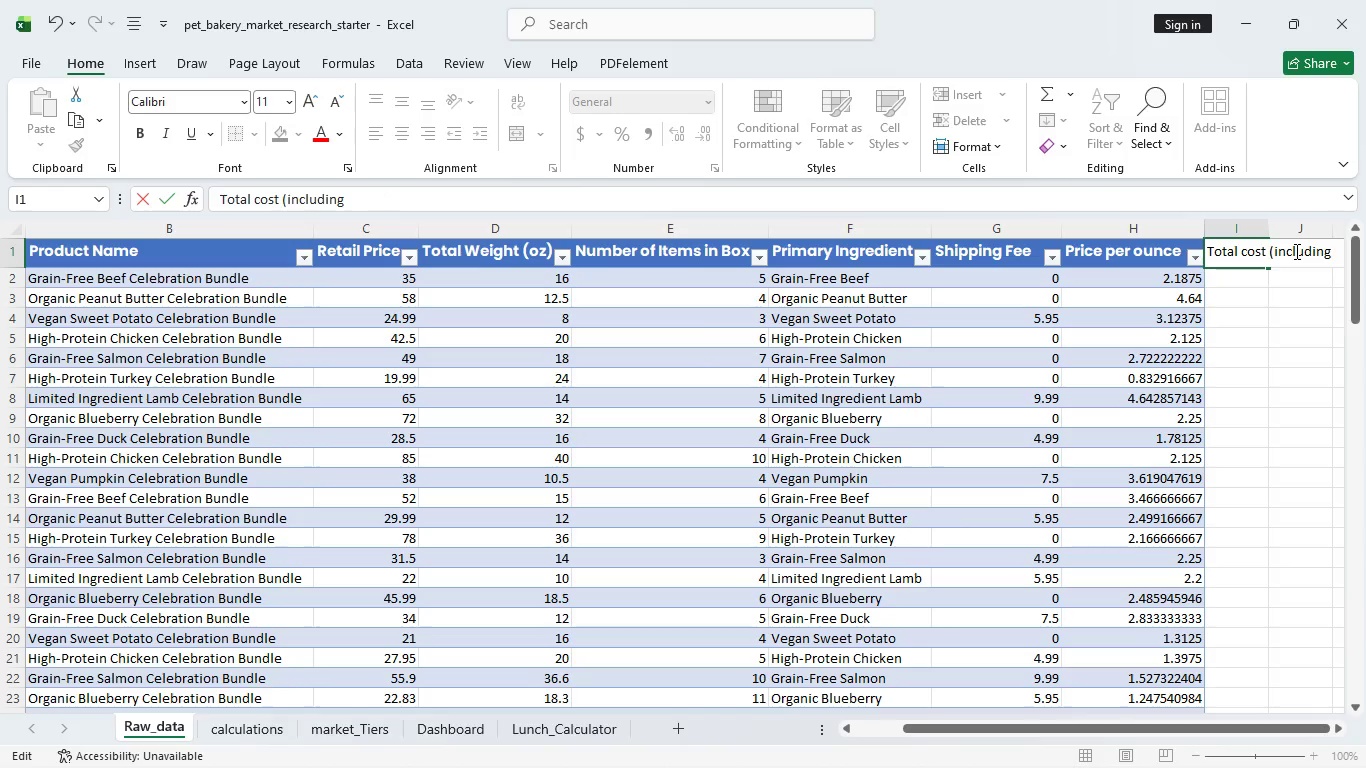 
key(Backspace)
 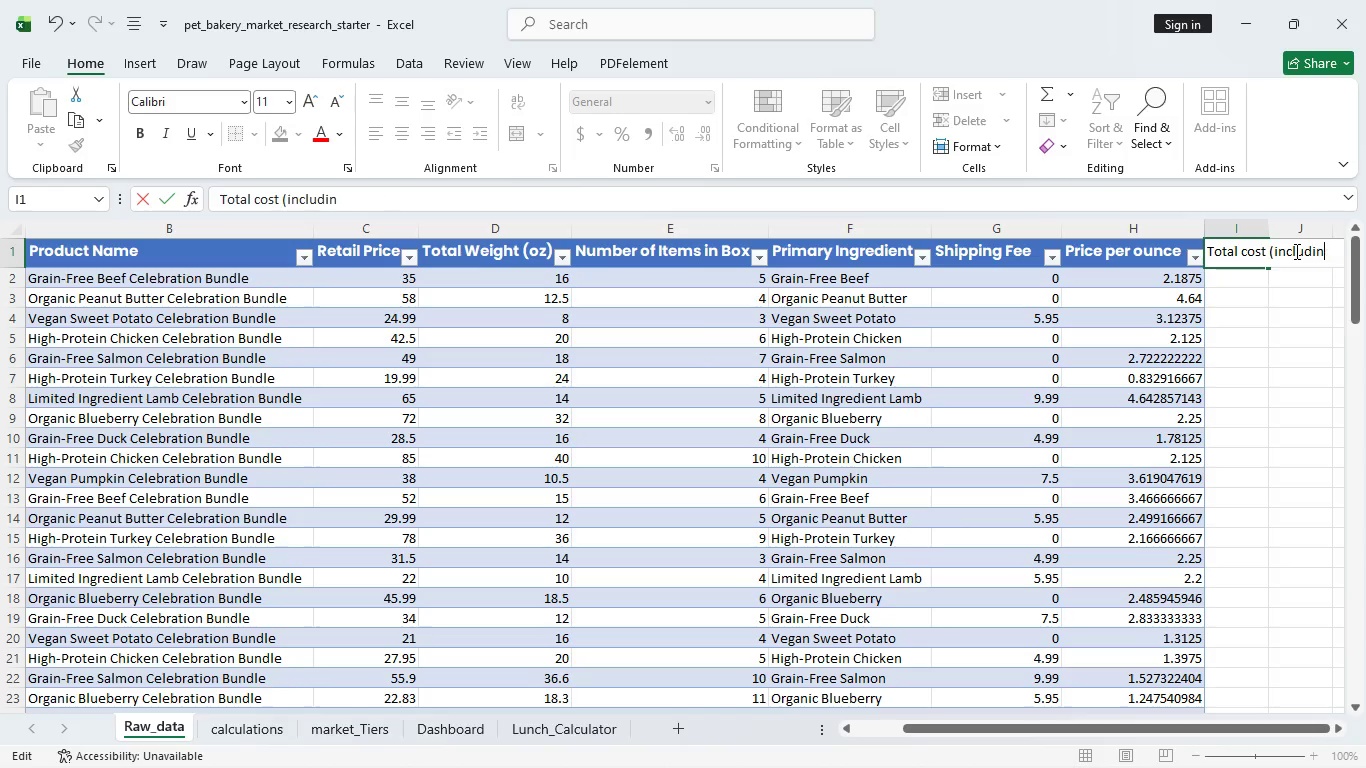 
key(Backspace)
 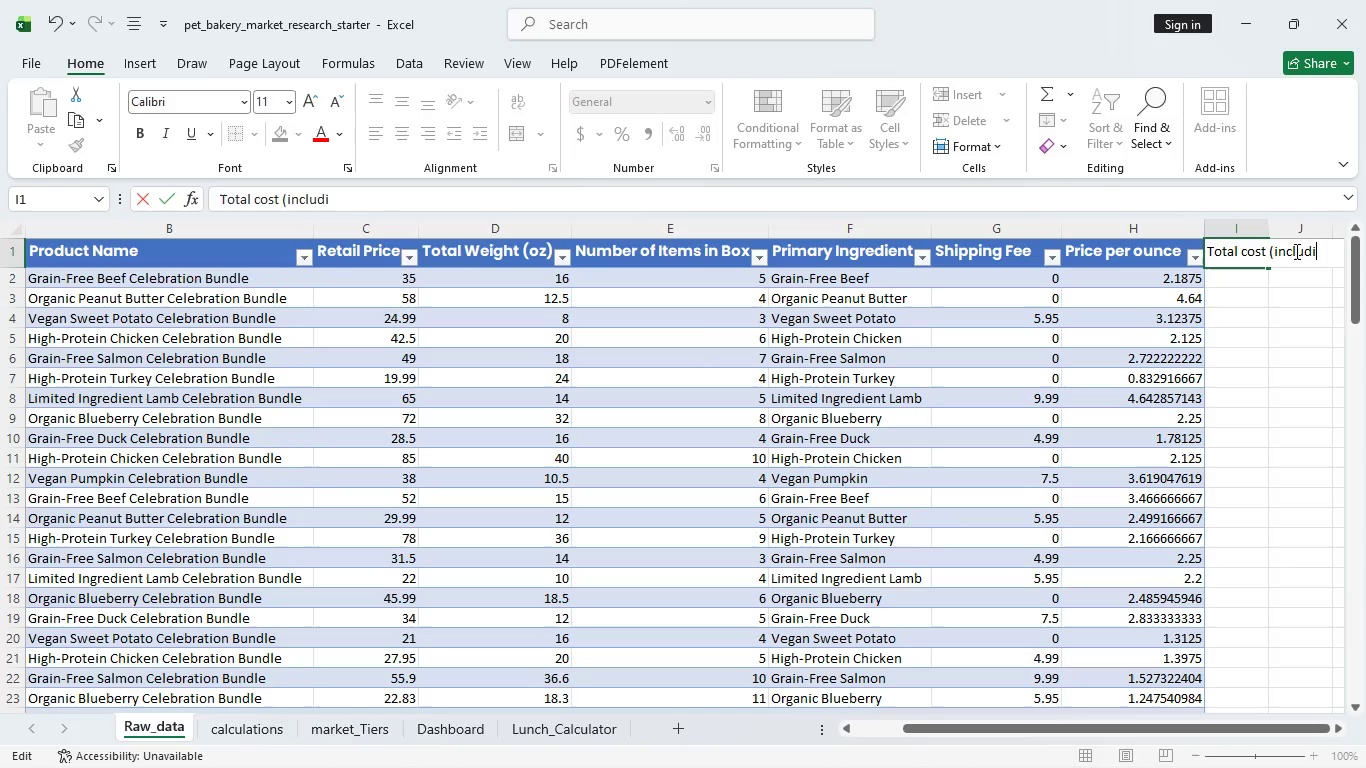 
key(Backspace)
 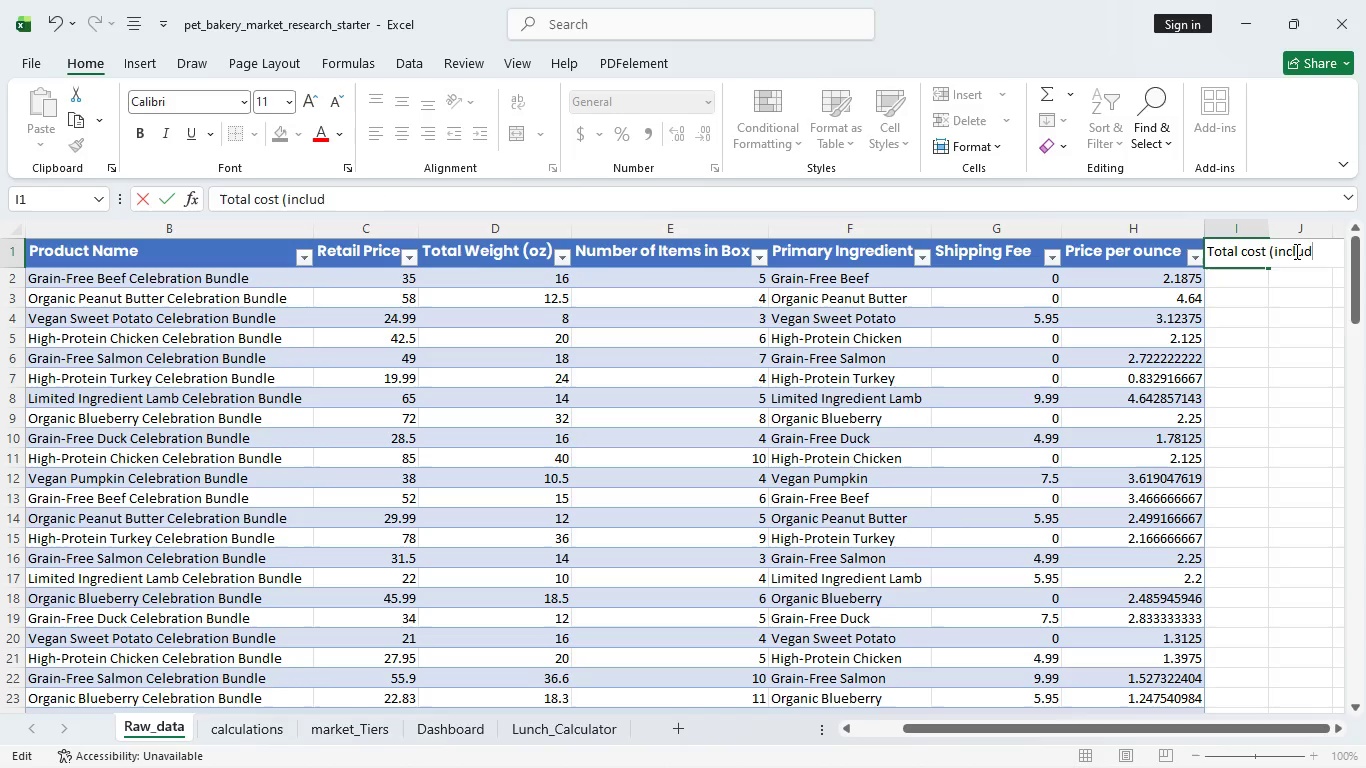 
key(Backspace)
 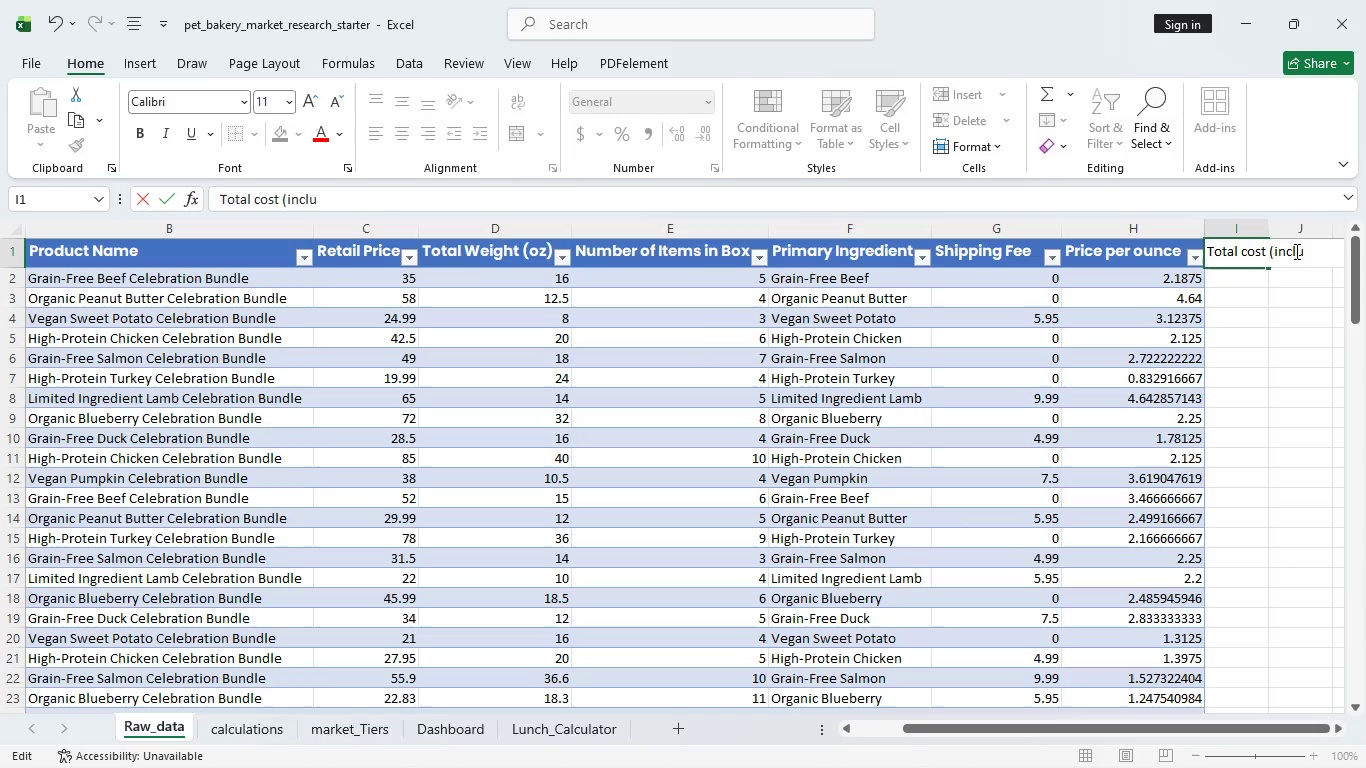 
key(Backspace)
 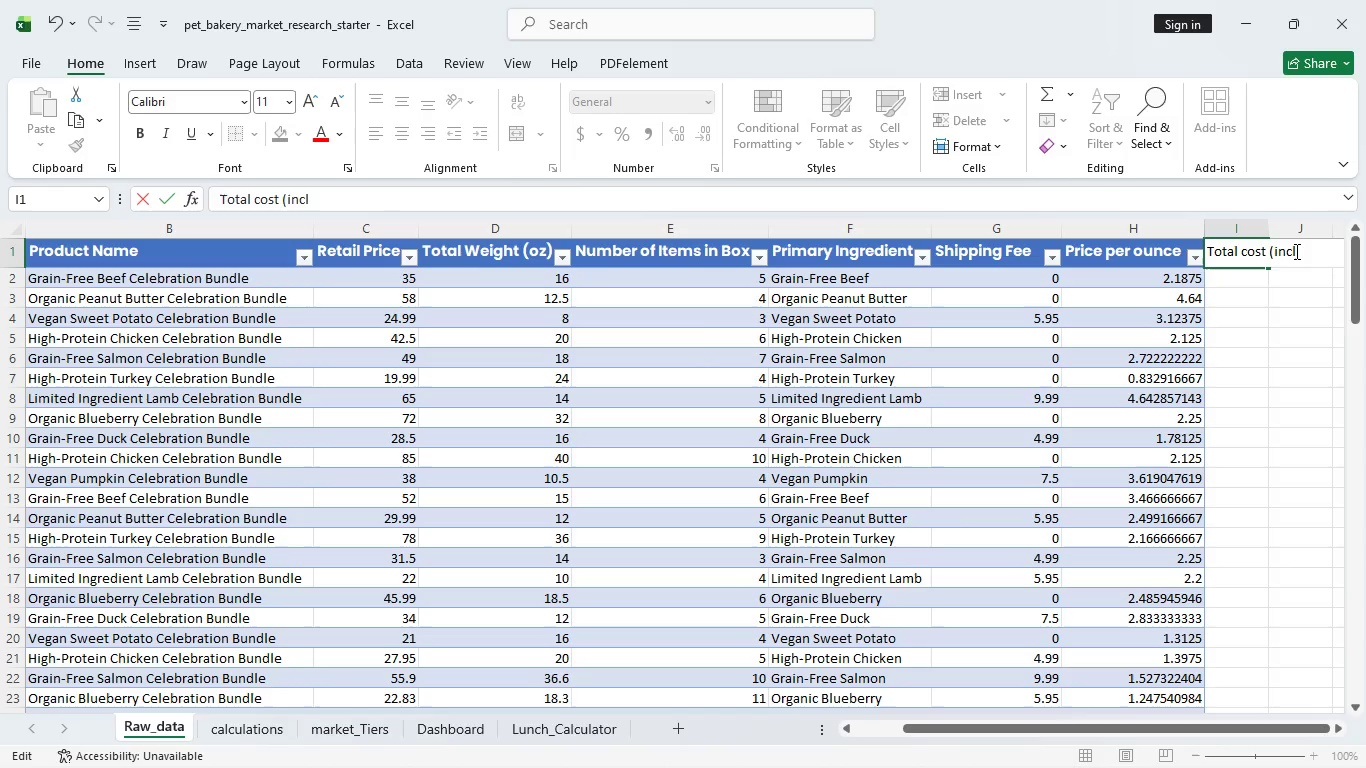 
key(Backspace)
 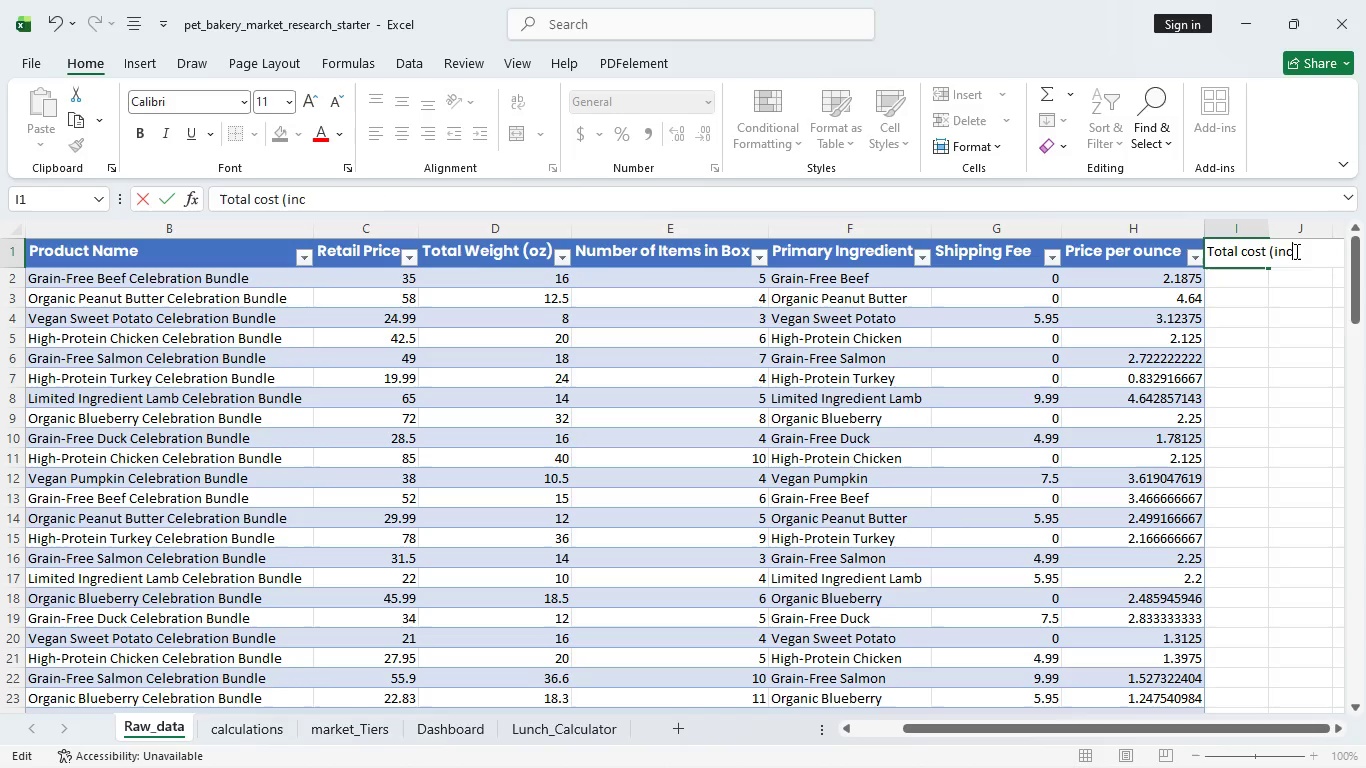 
key(Backspace)
 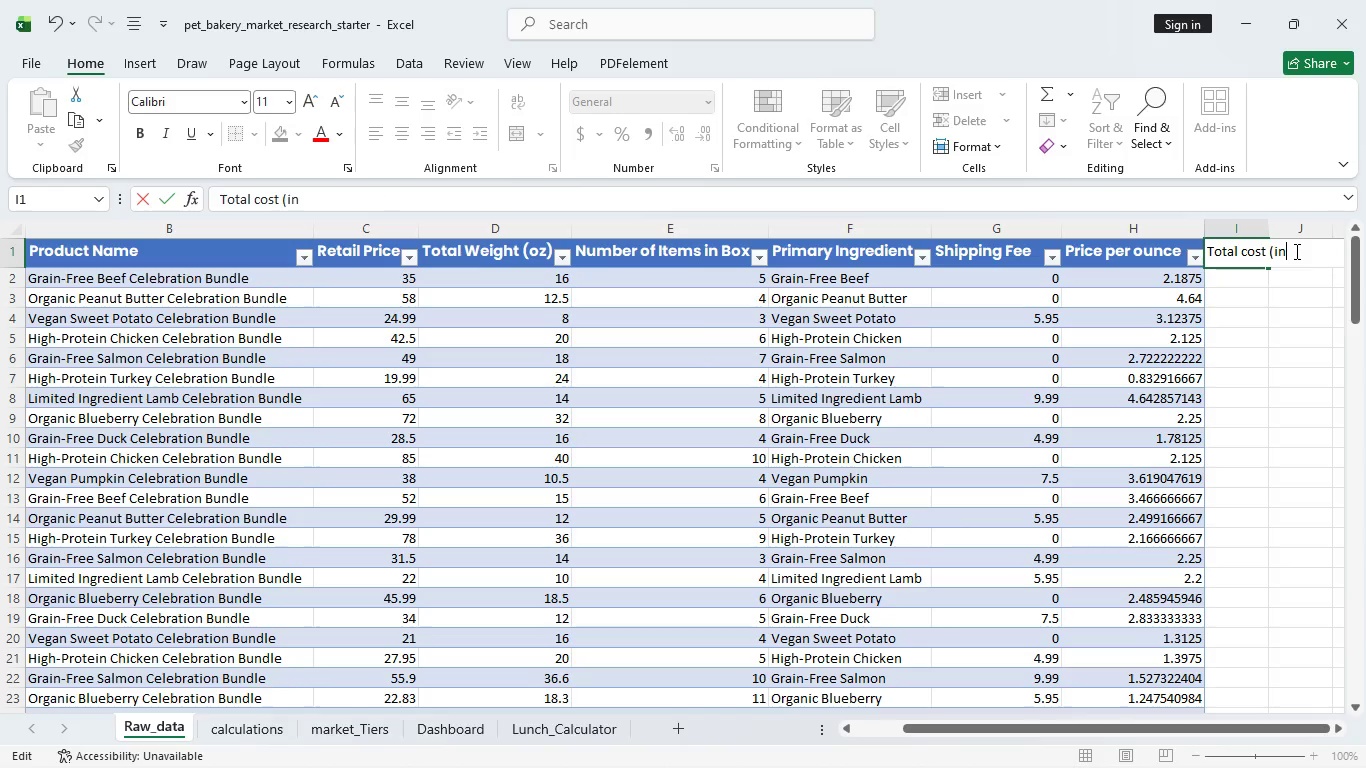 
key(Backspace)
 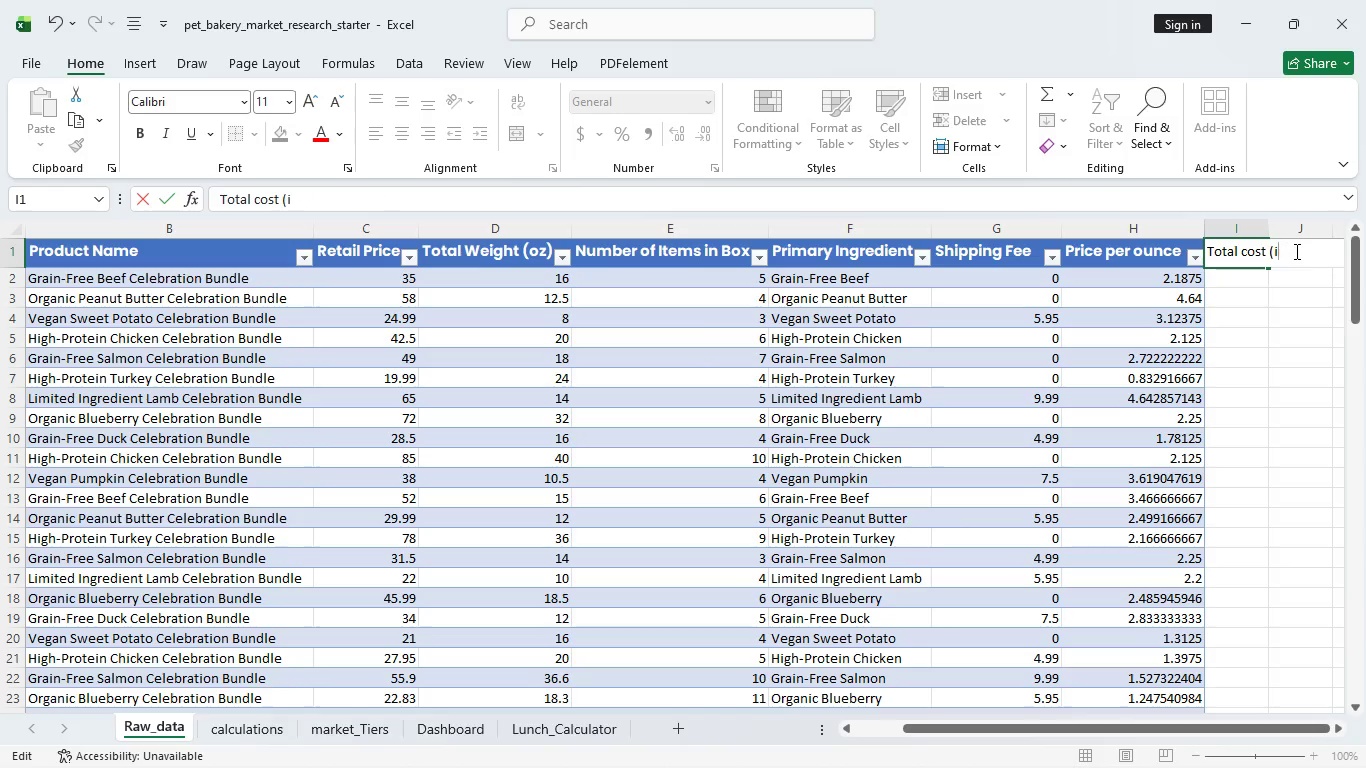 
key(Backspace)
 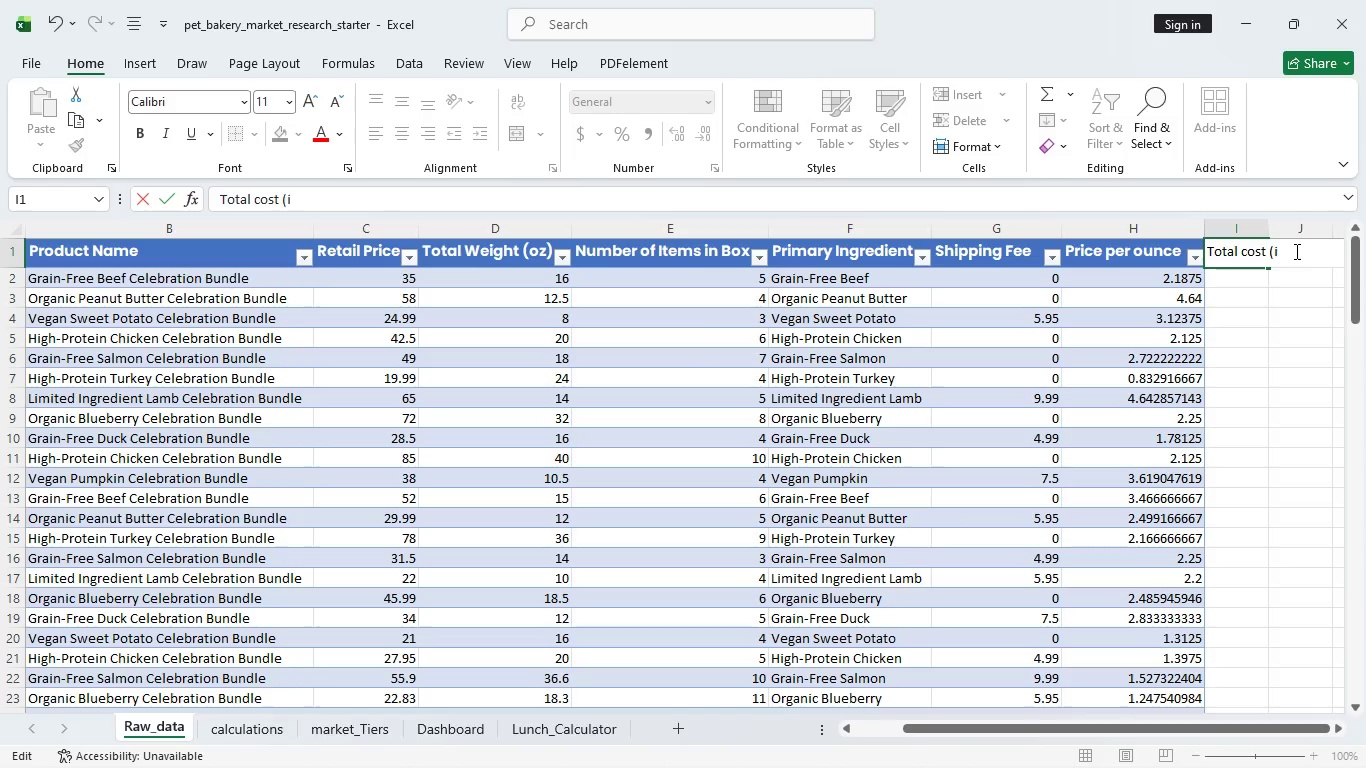 
key(Backspace)
 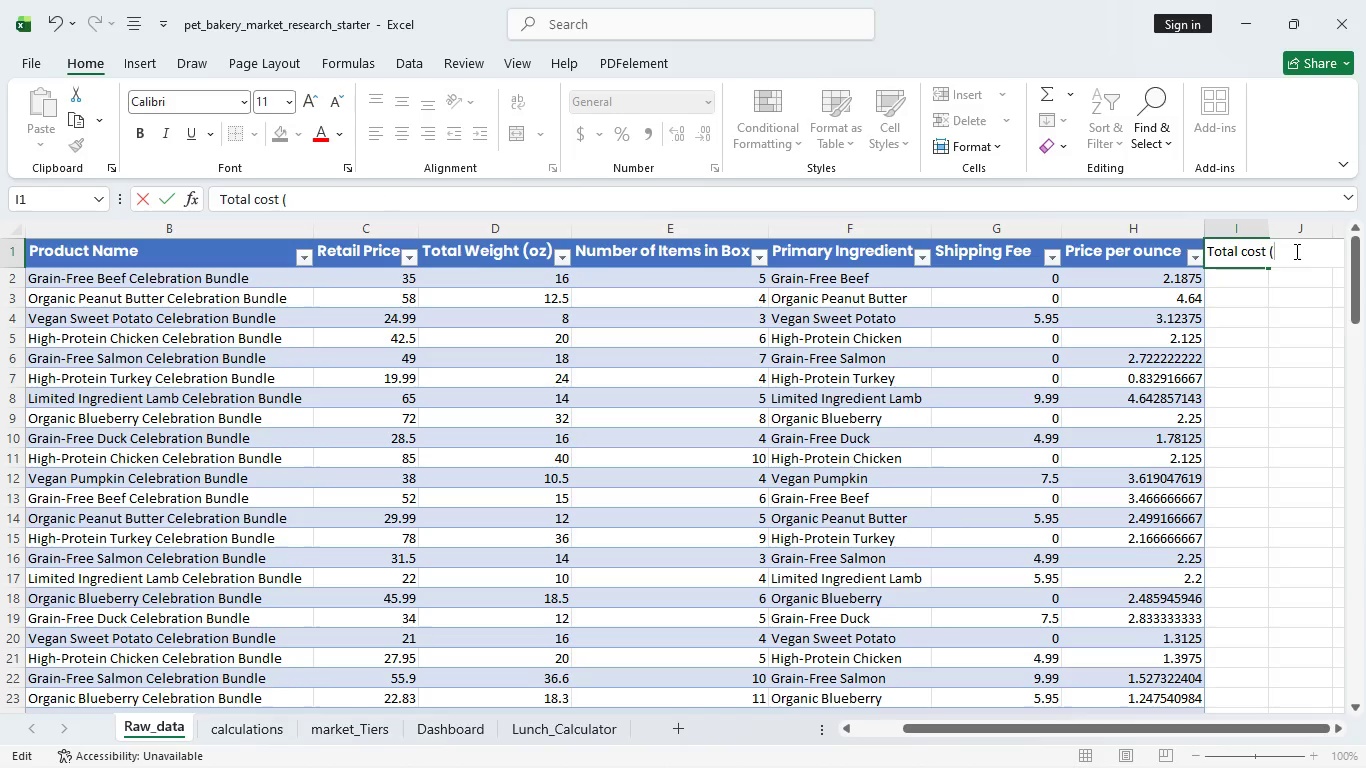 
key(Backspace)
 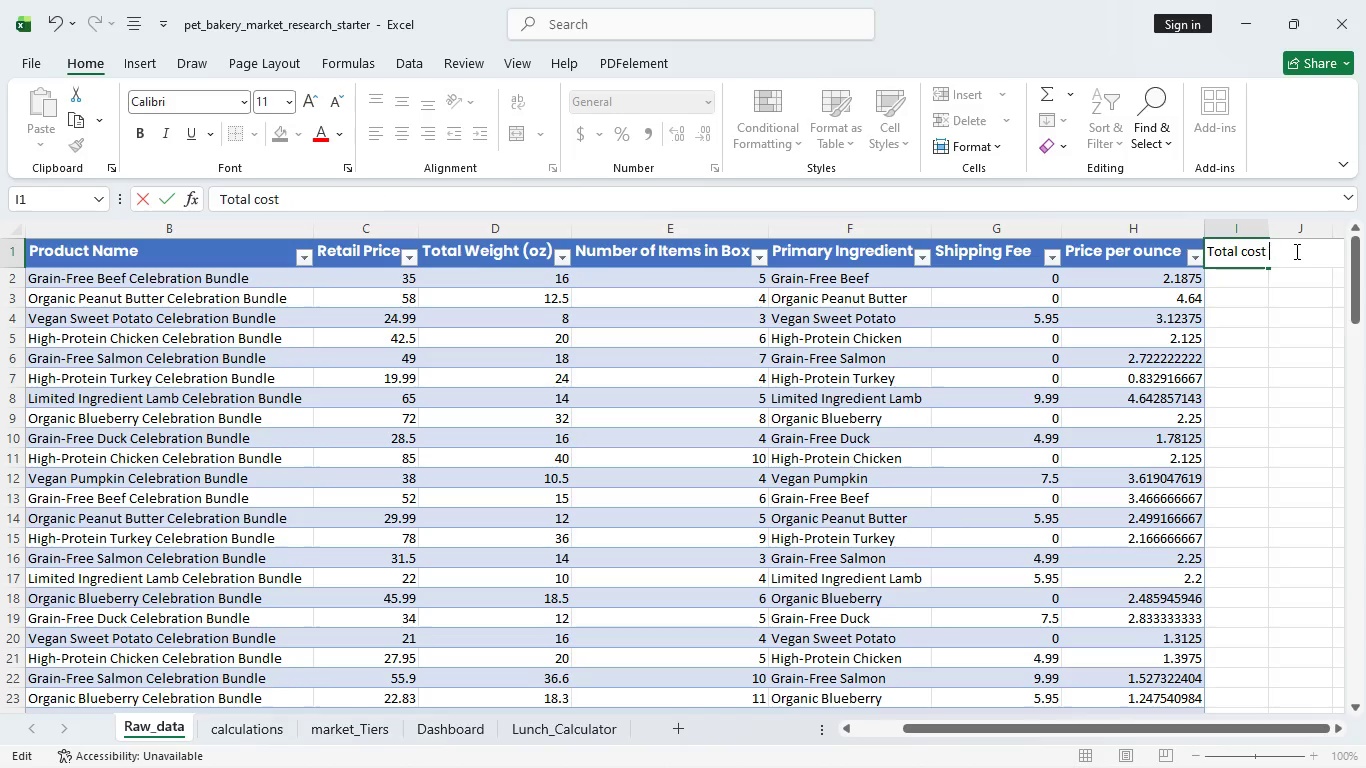 
key(Backspace)
 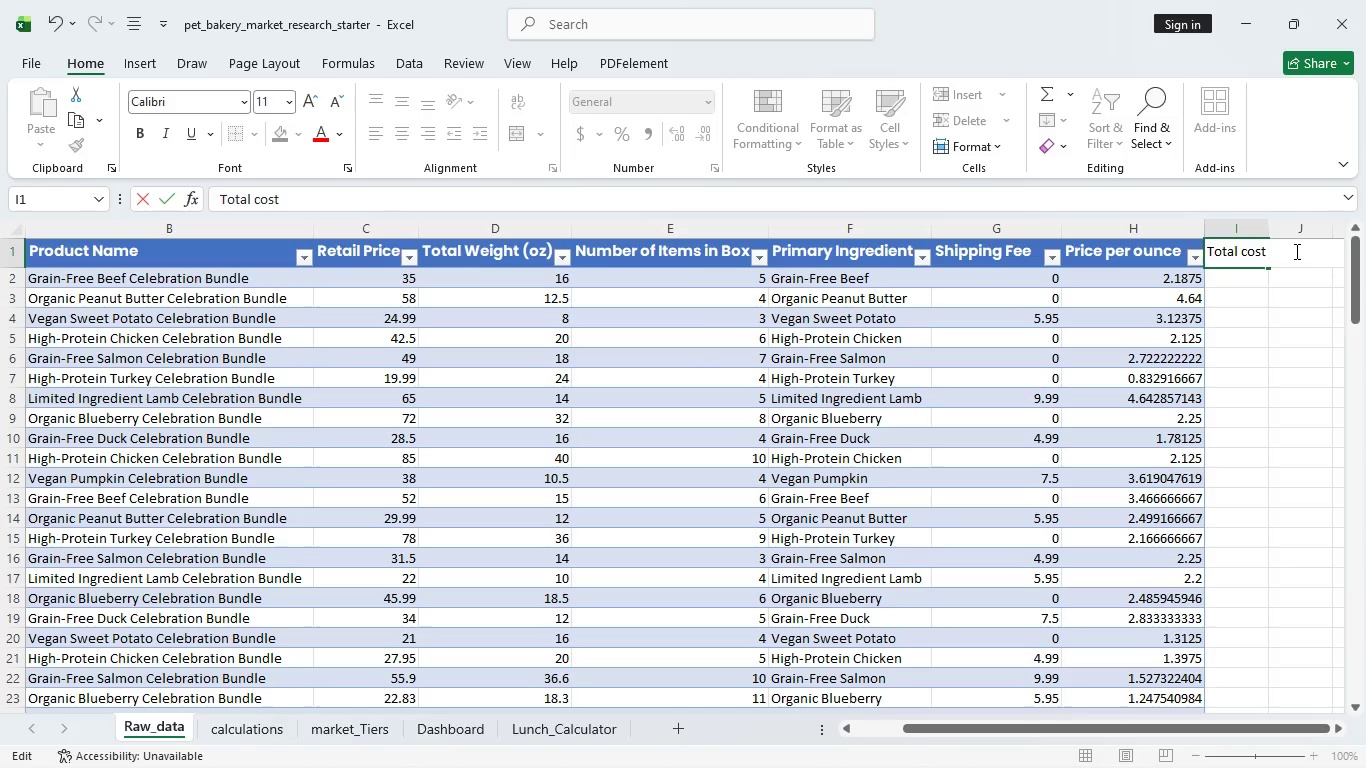 
key(Backspace)
 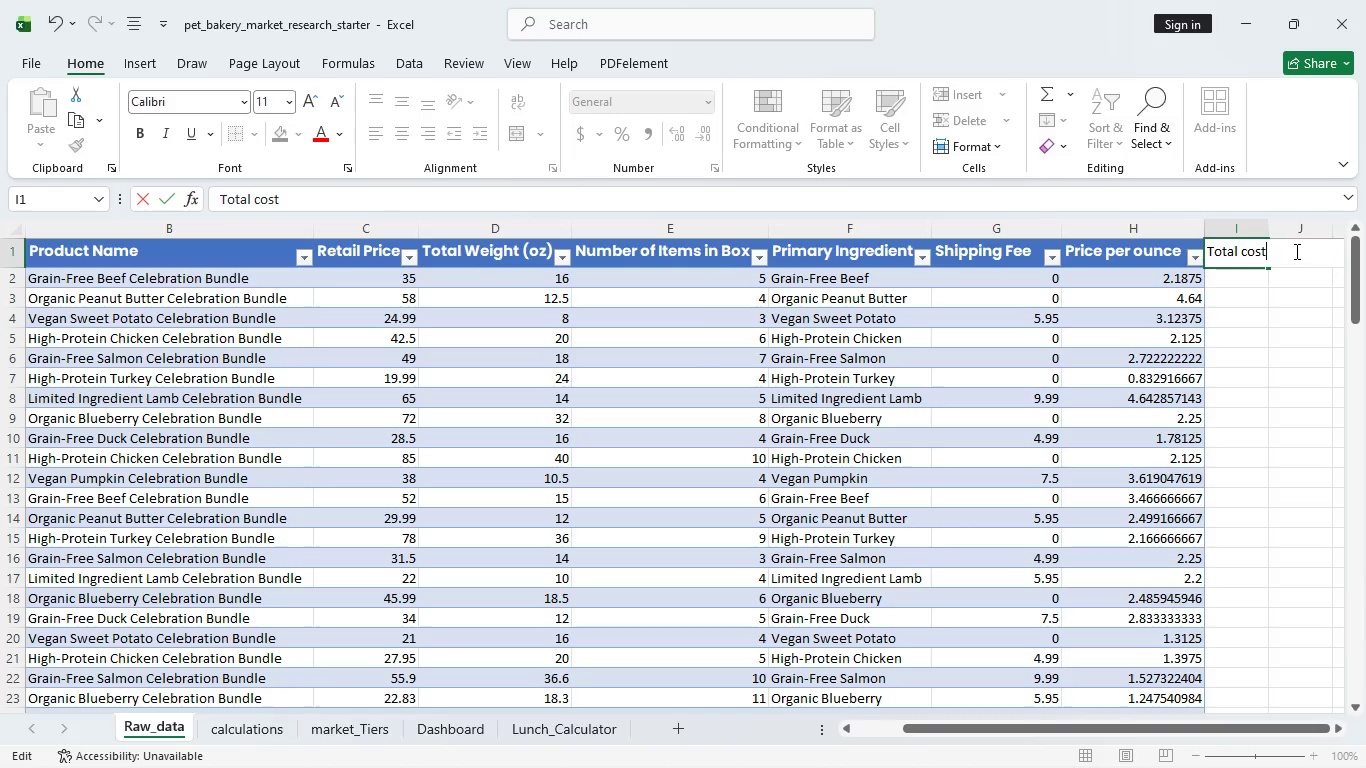 
key(Backspace)
 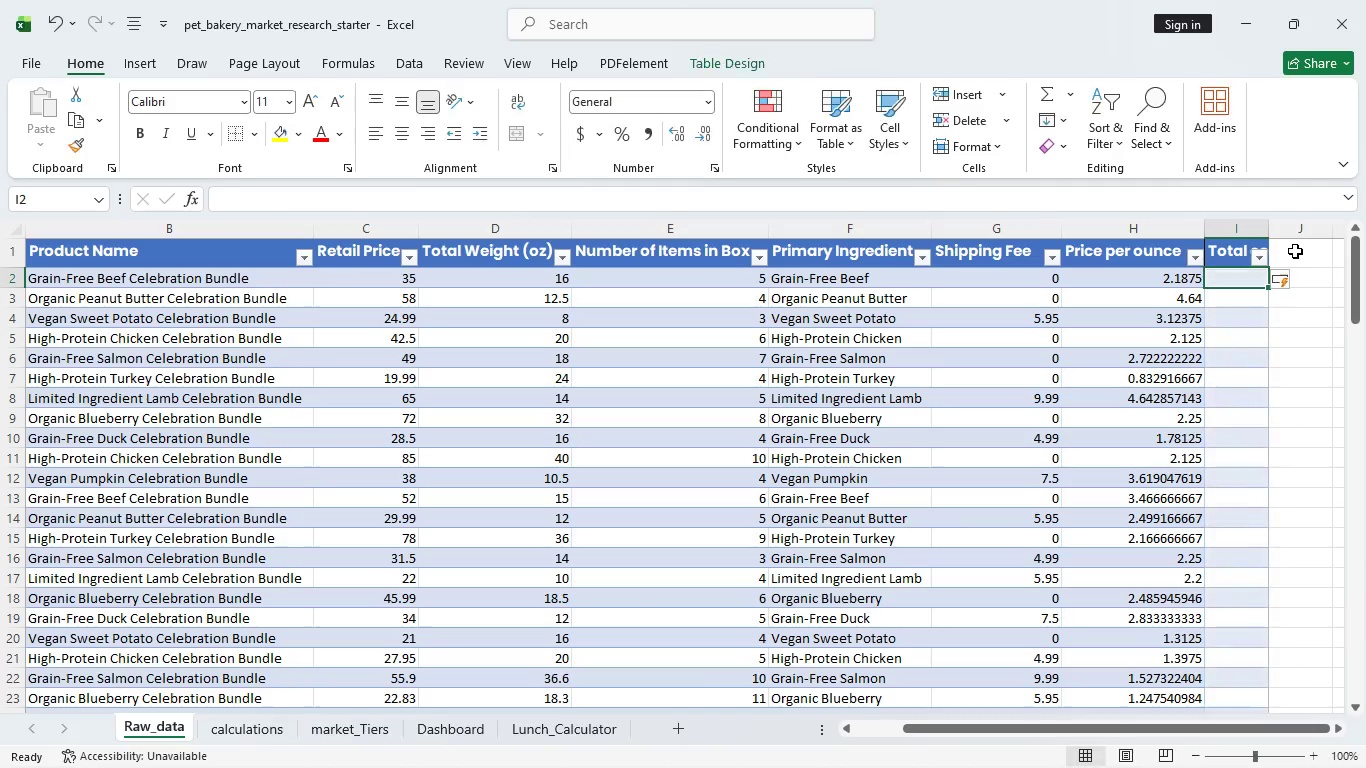 
key(Enter)
 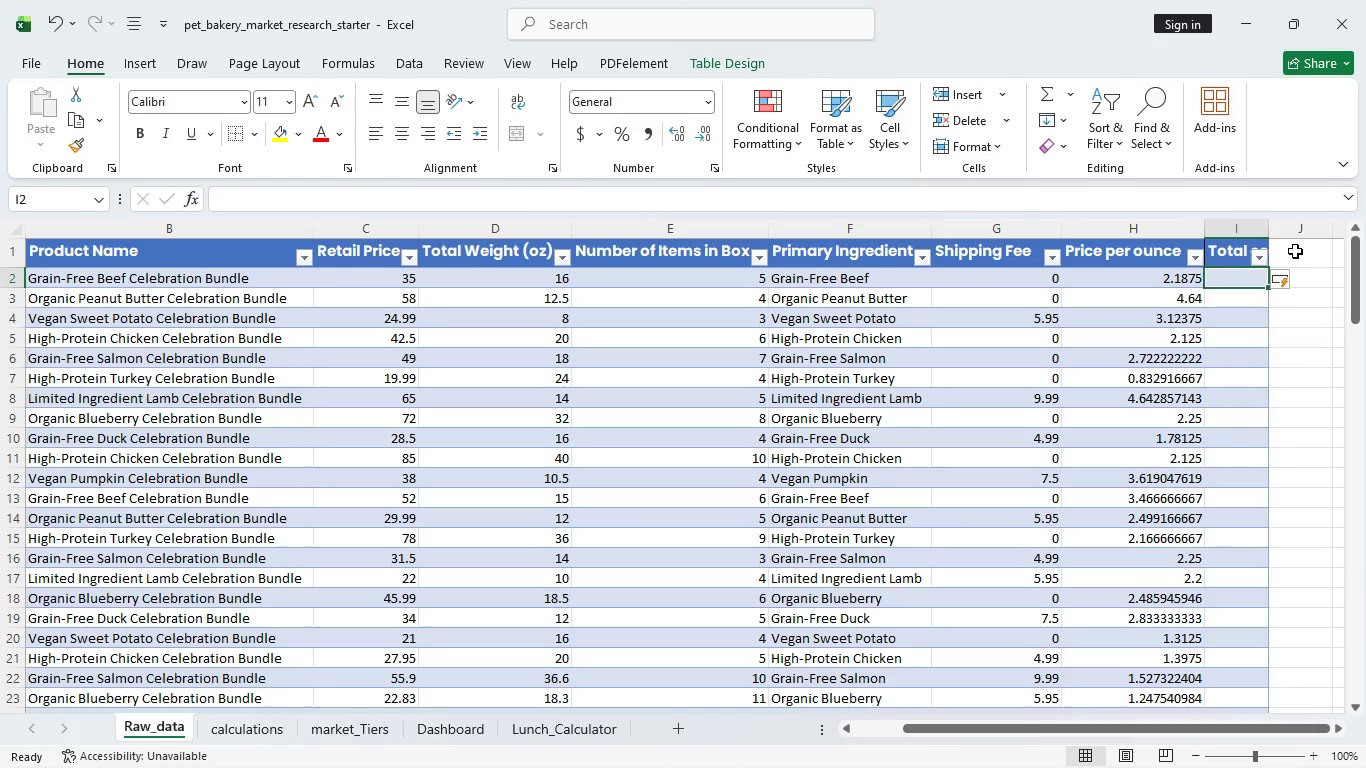 
wait(11.05)
 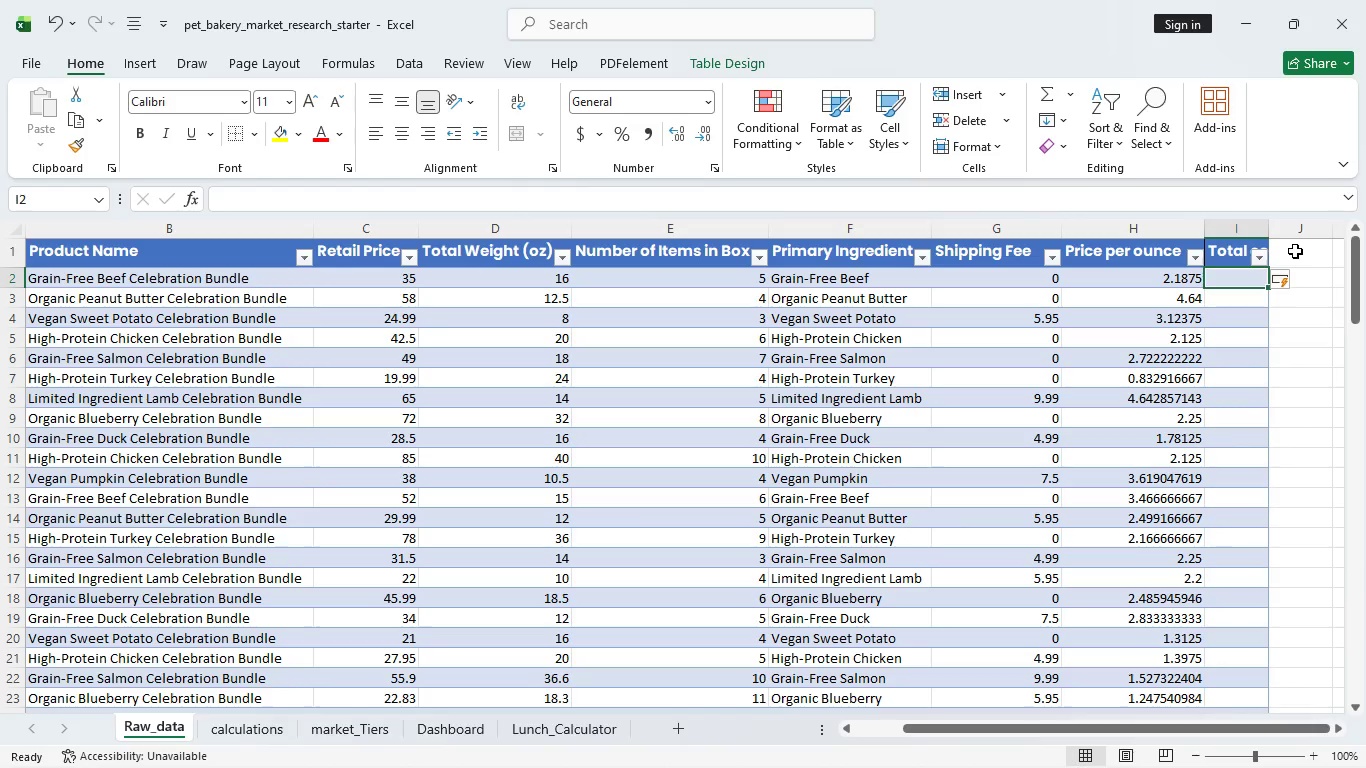 
left_click([1222, 281])
 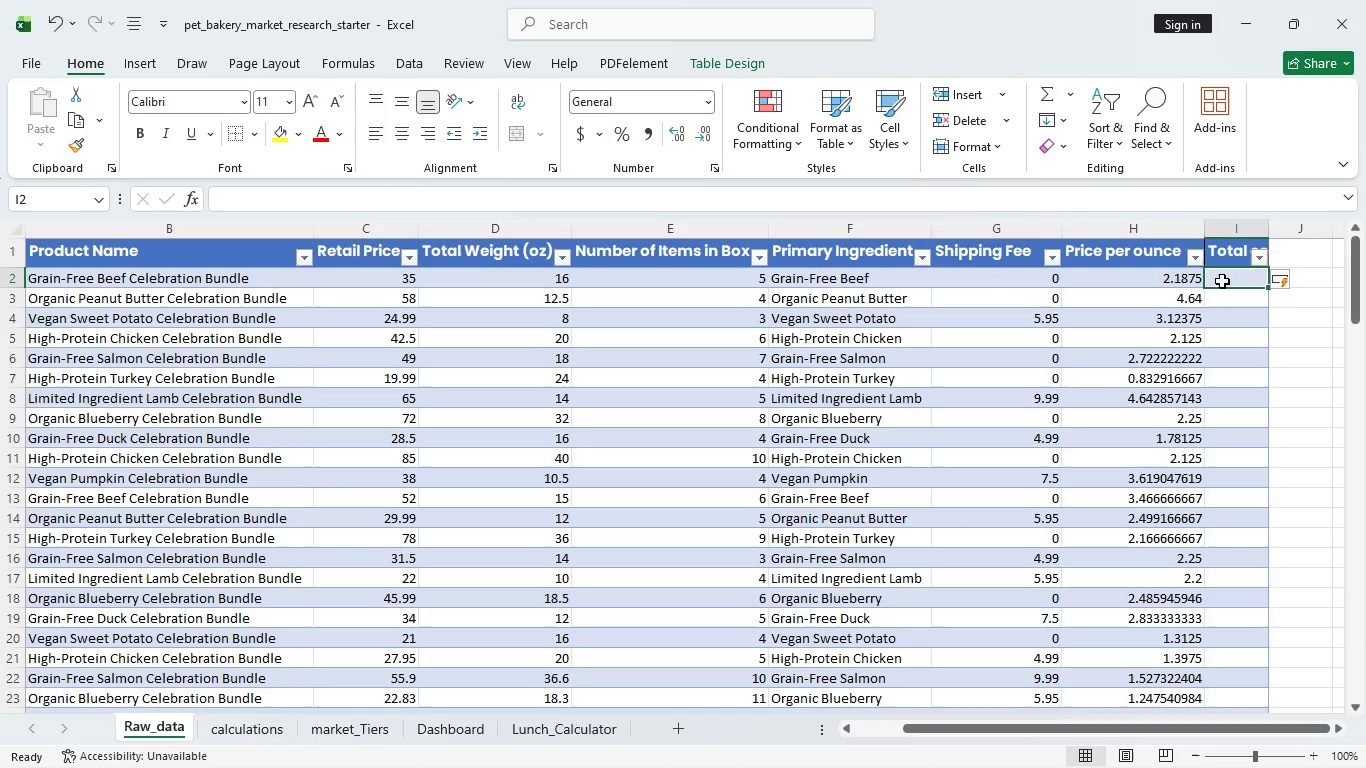 
wait(5.2)
 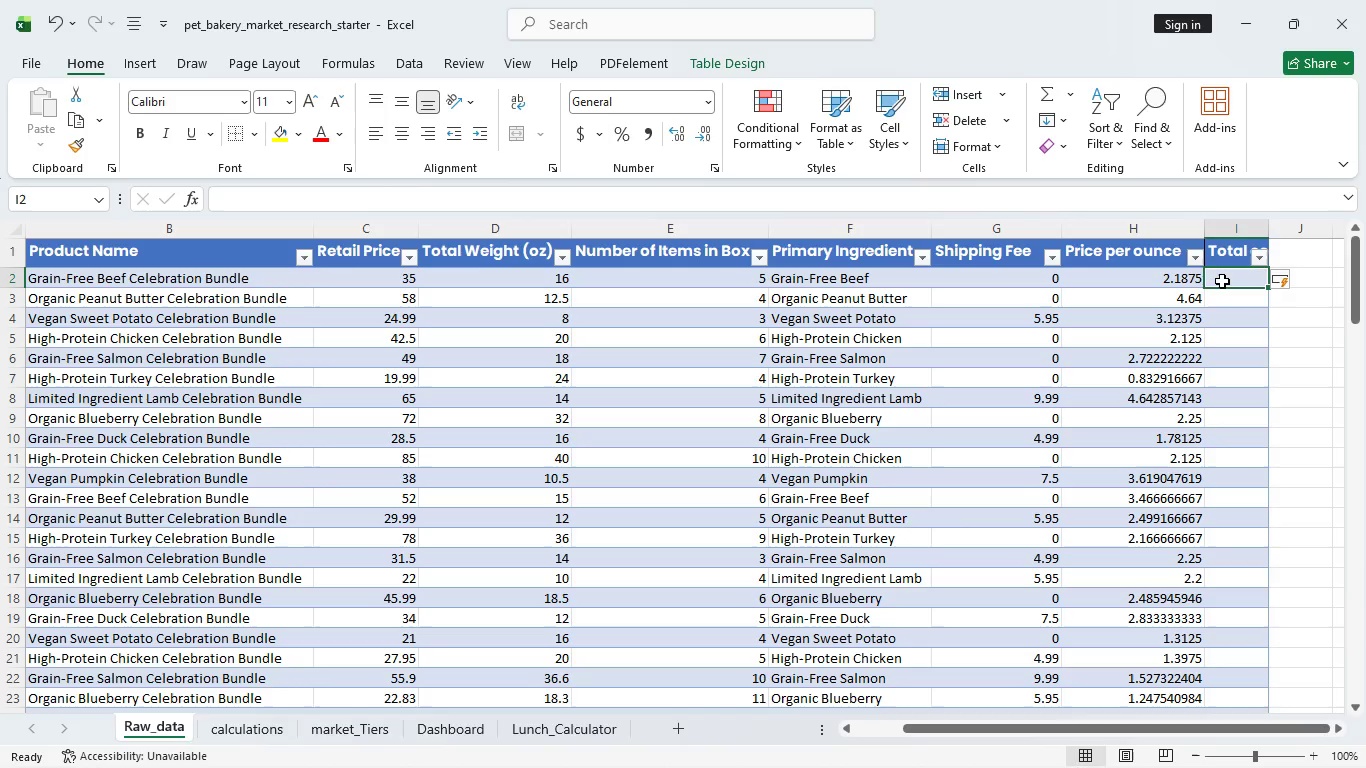 
key(Equal)
 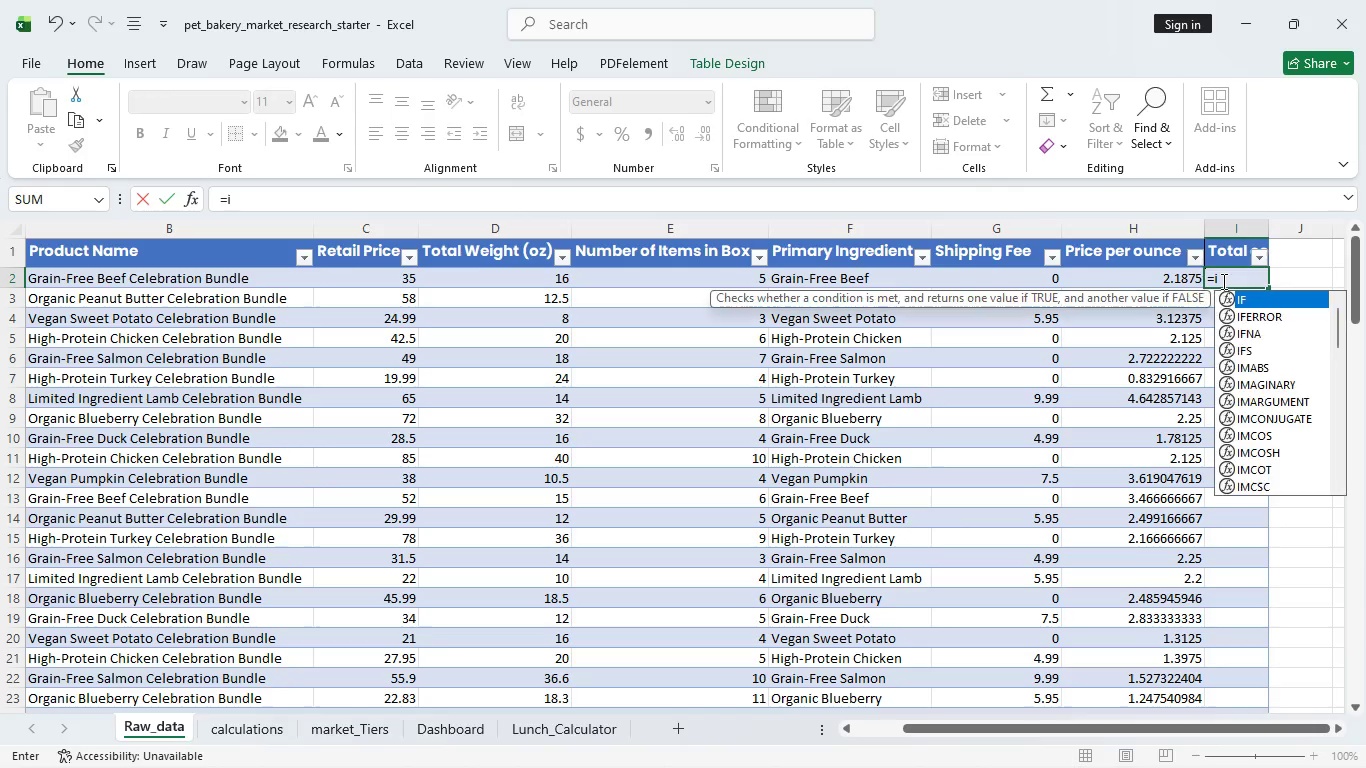 
key(I)
 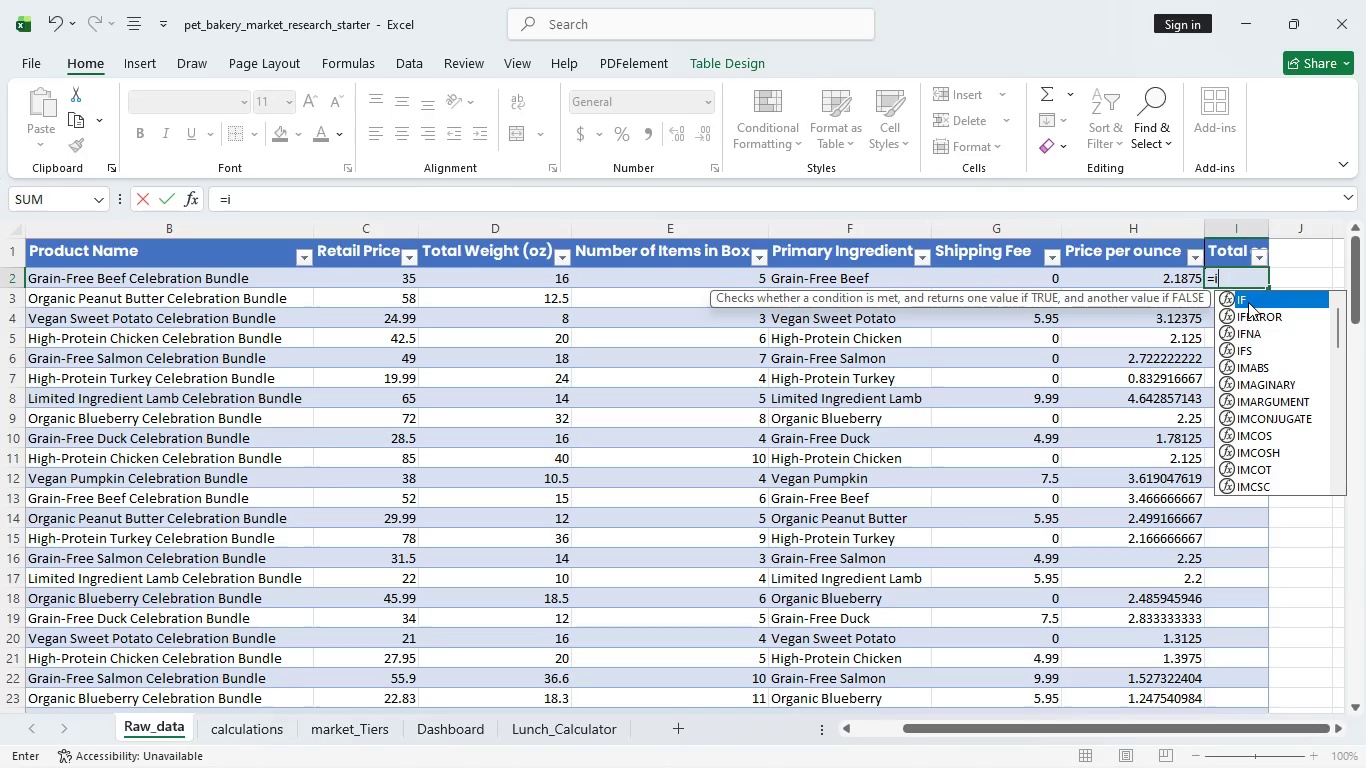 
left_click([1248, 302])
 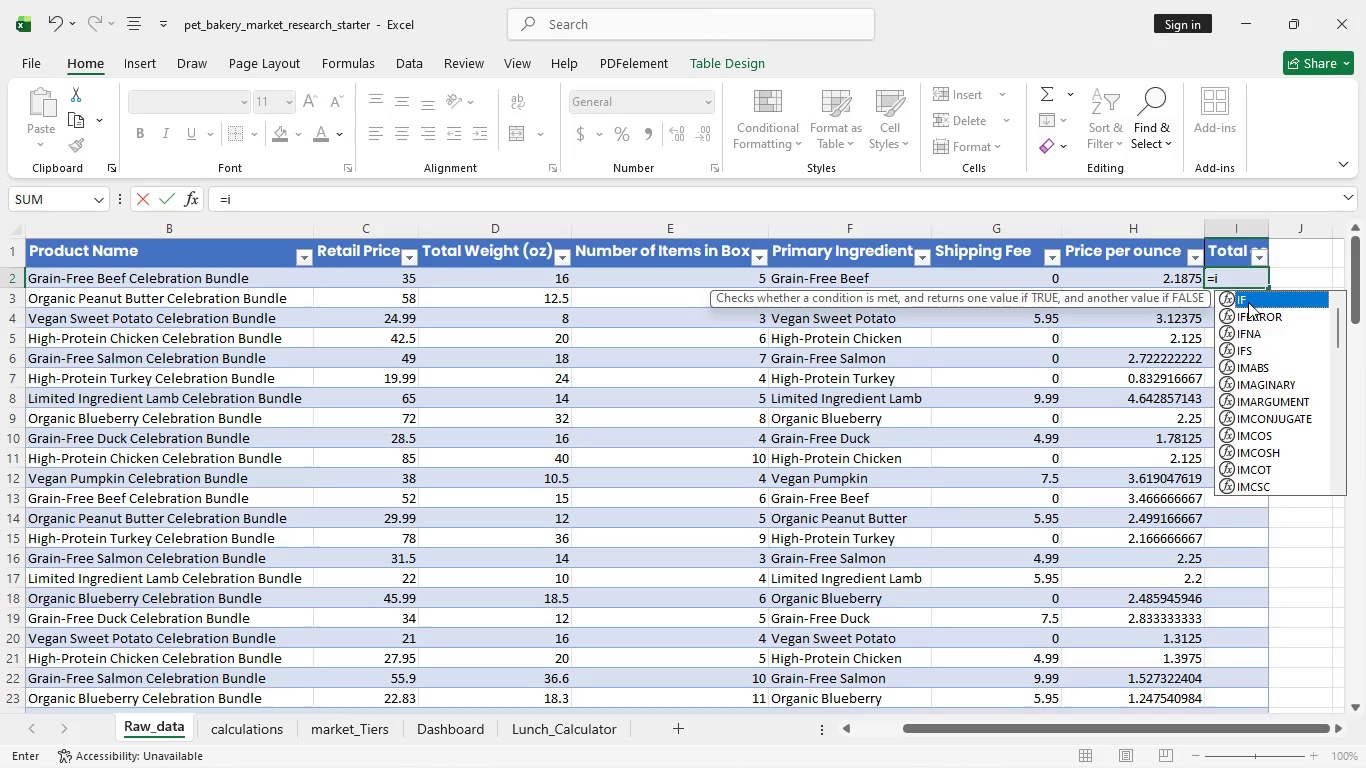 
wait(7.44)
 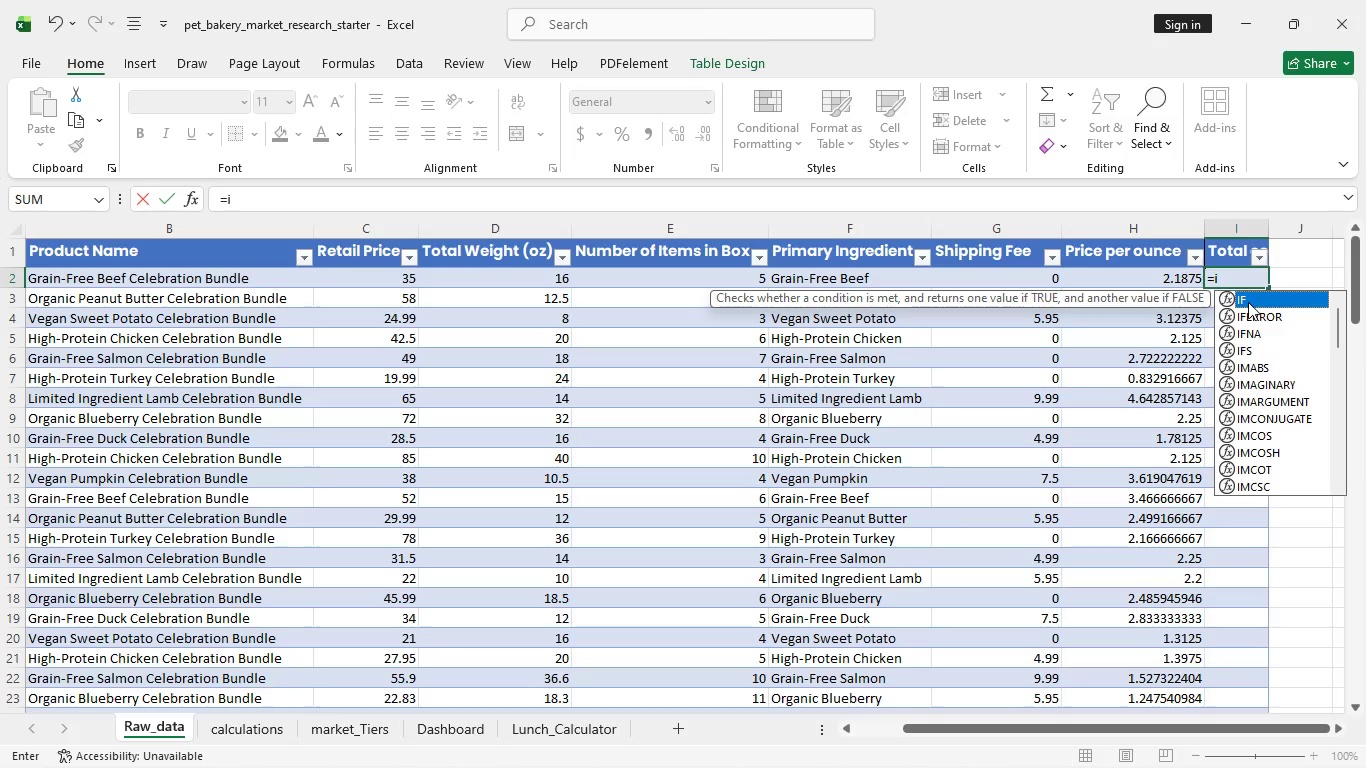 
key(Shift+9)
 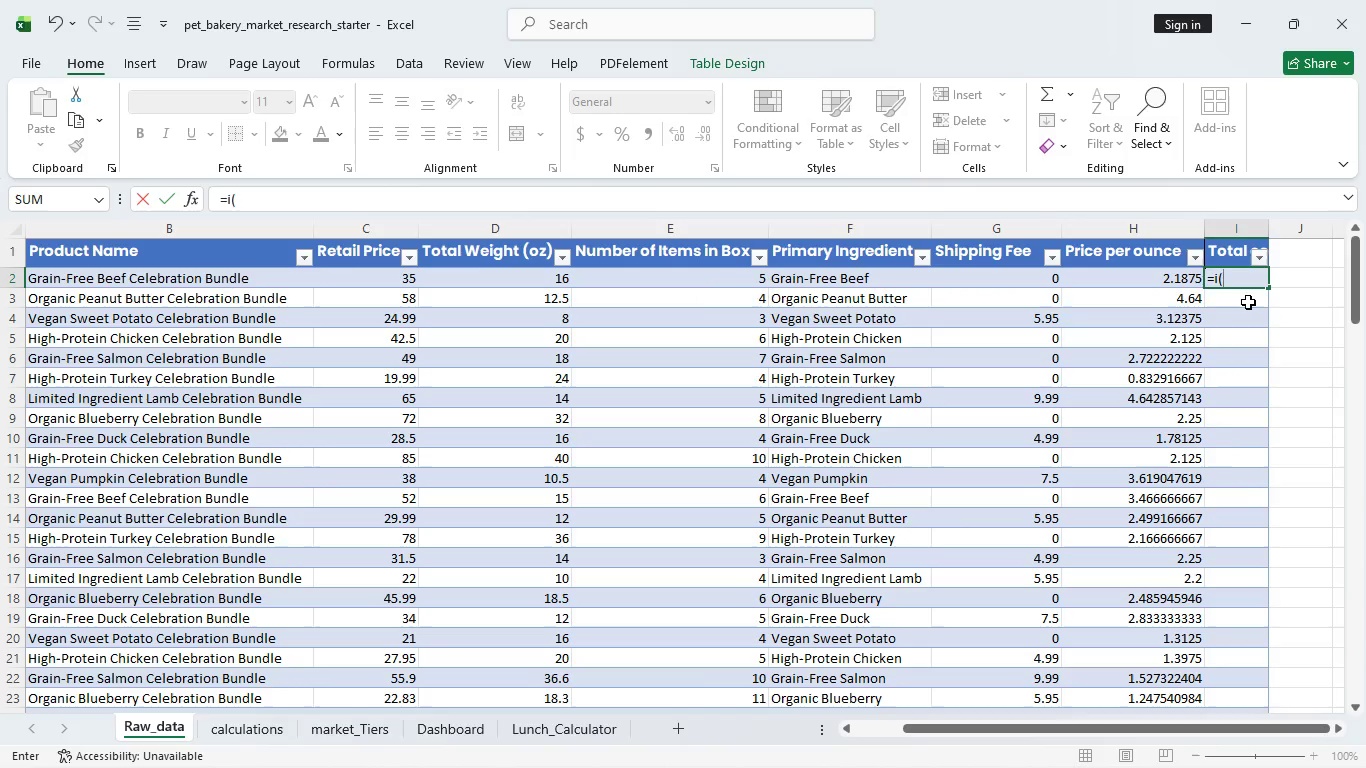 
key(Backspace)
 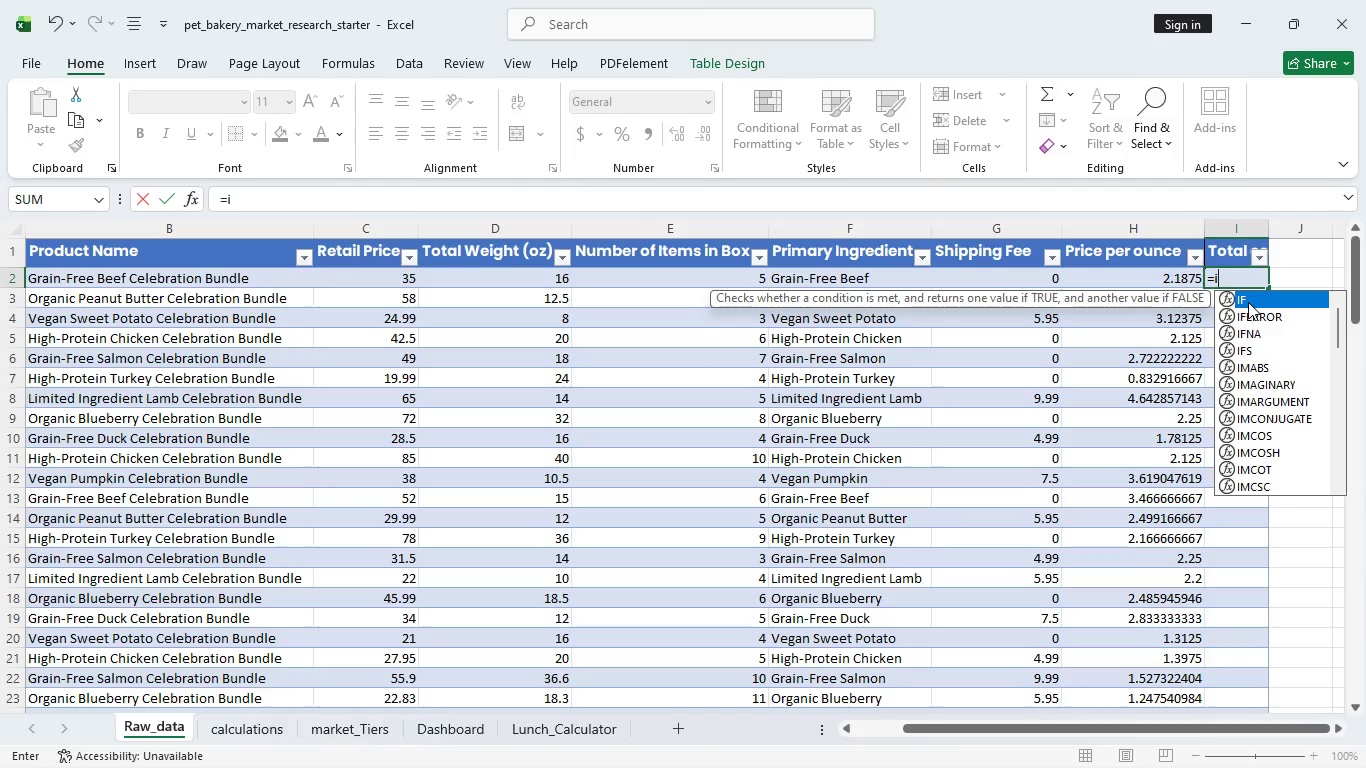 
left_click([1248, 302])
 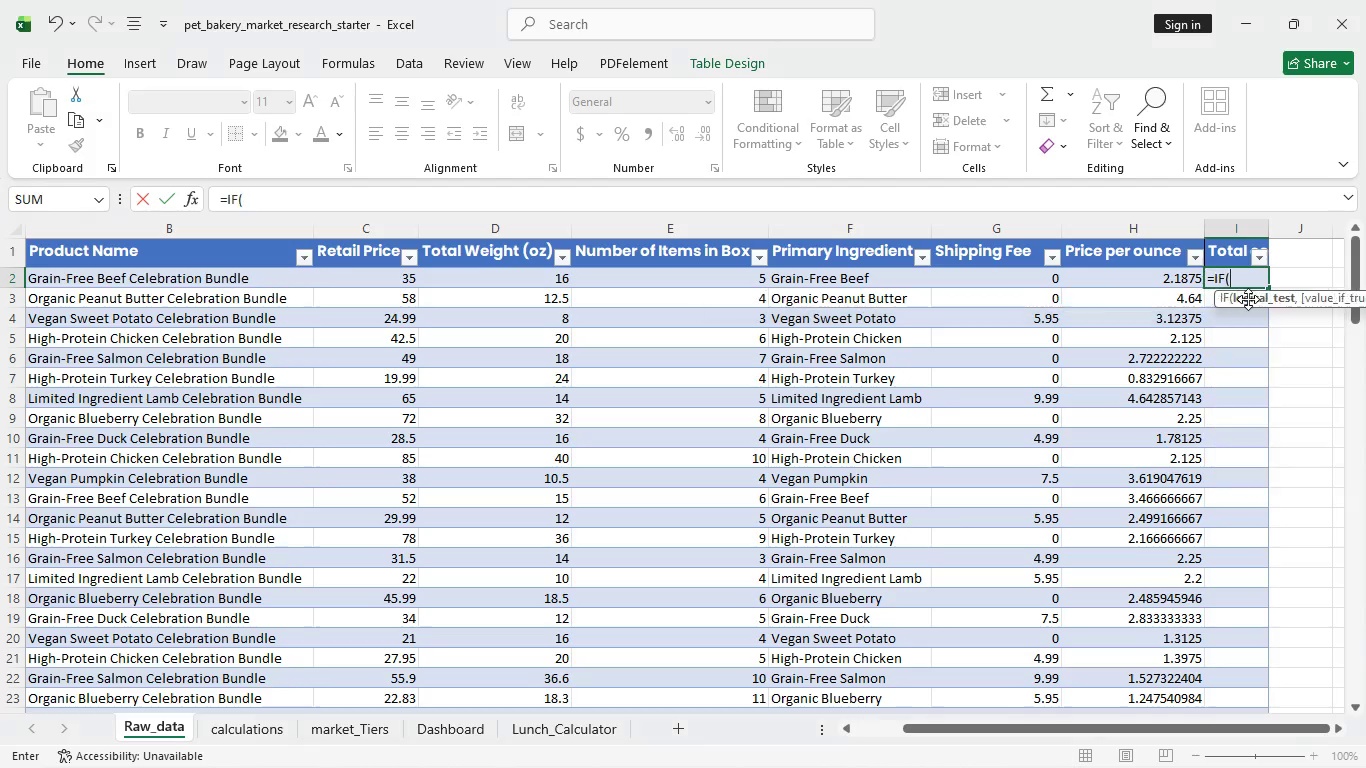 
double_click([1248, 299])
 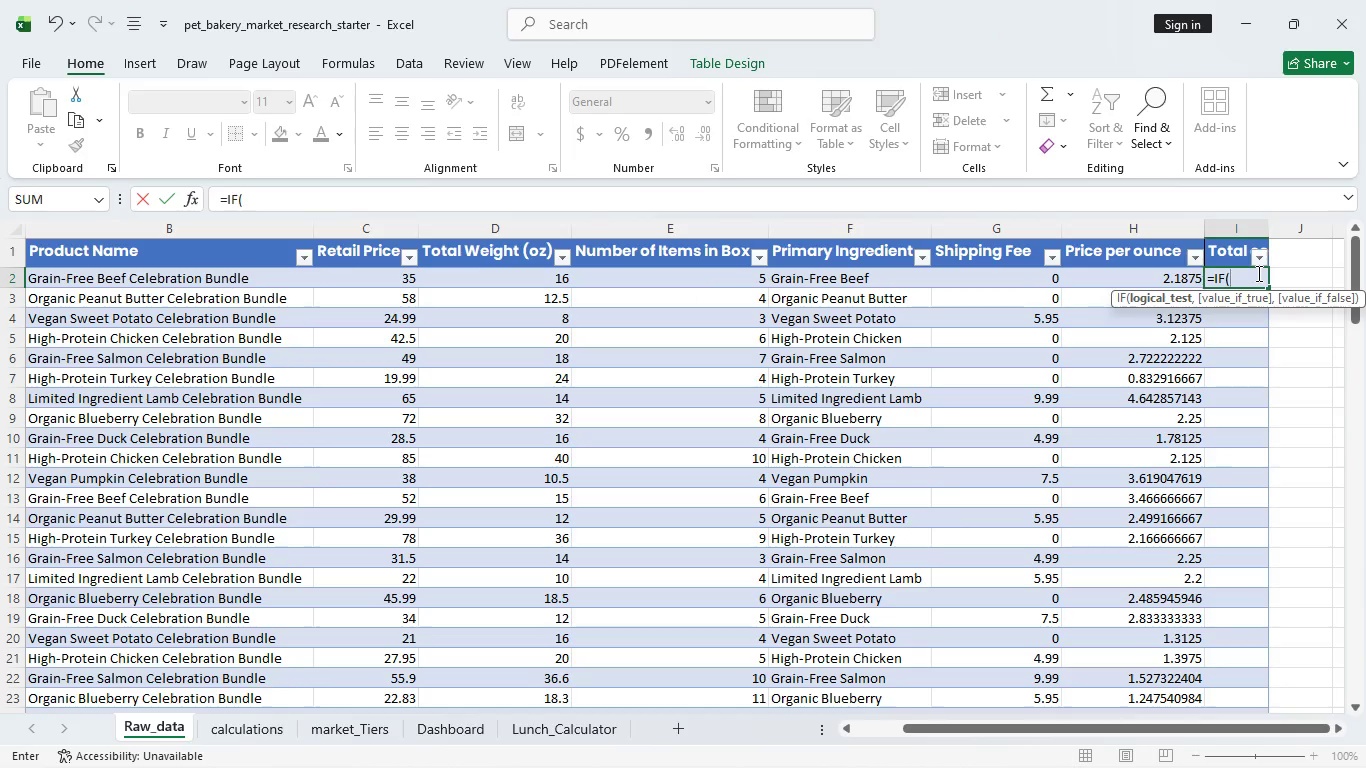 
wait(8.7)
 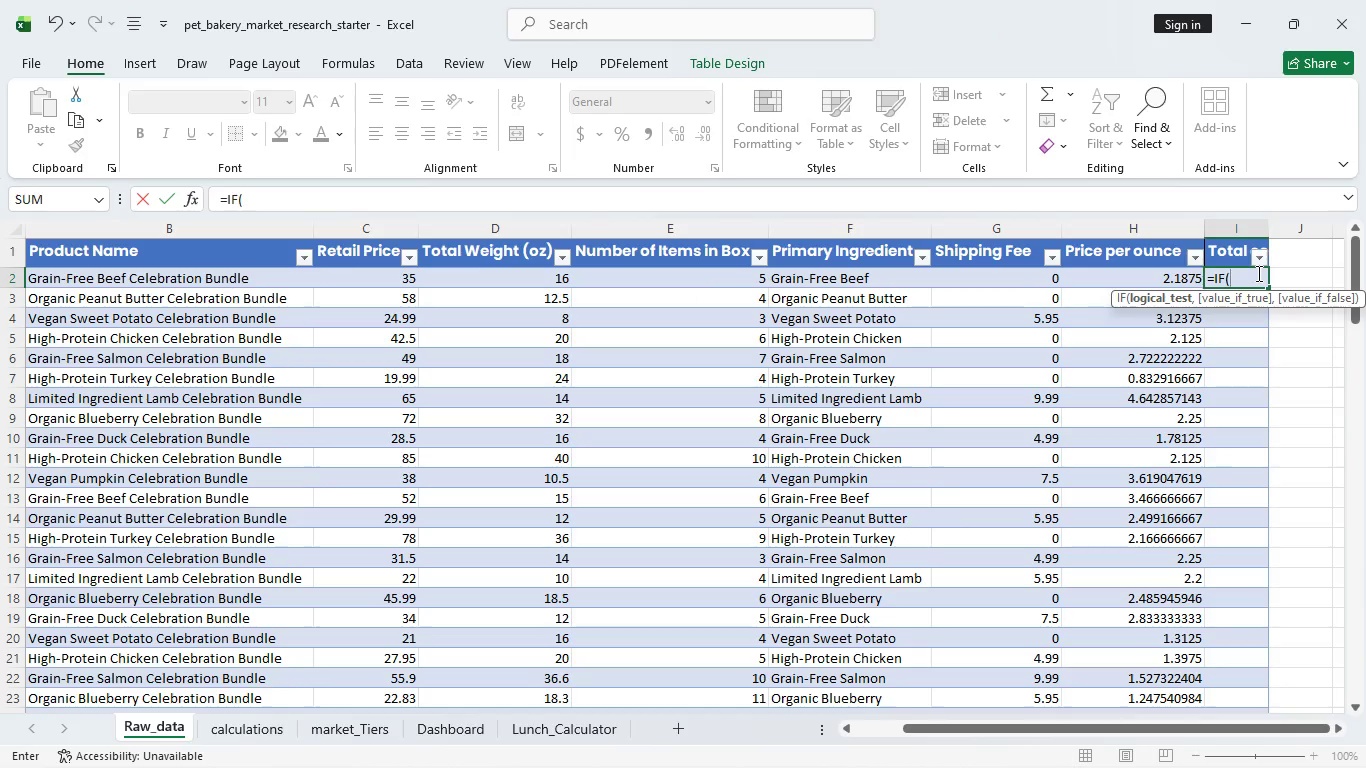 
key(BracketLeft)
 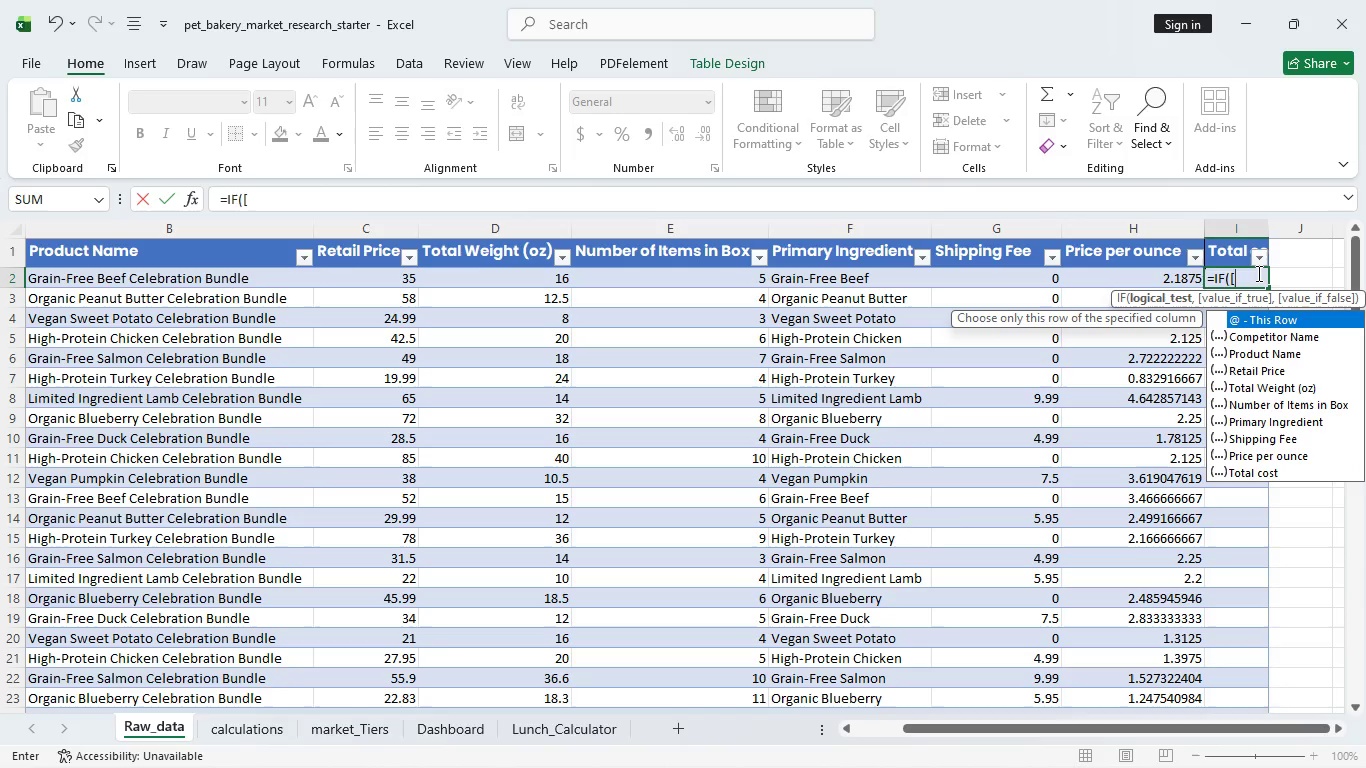 
wait(5.2)
 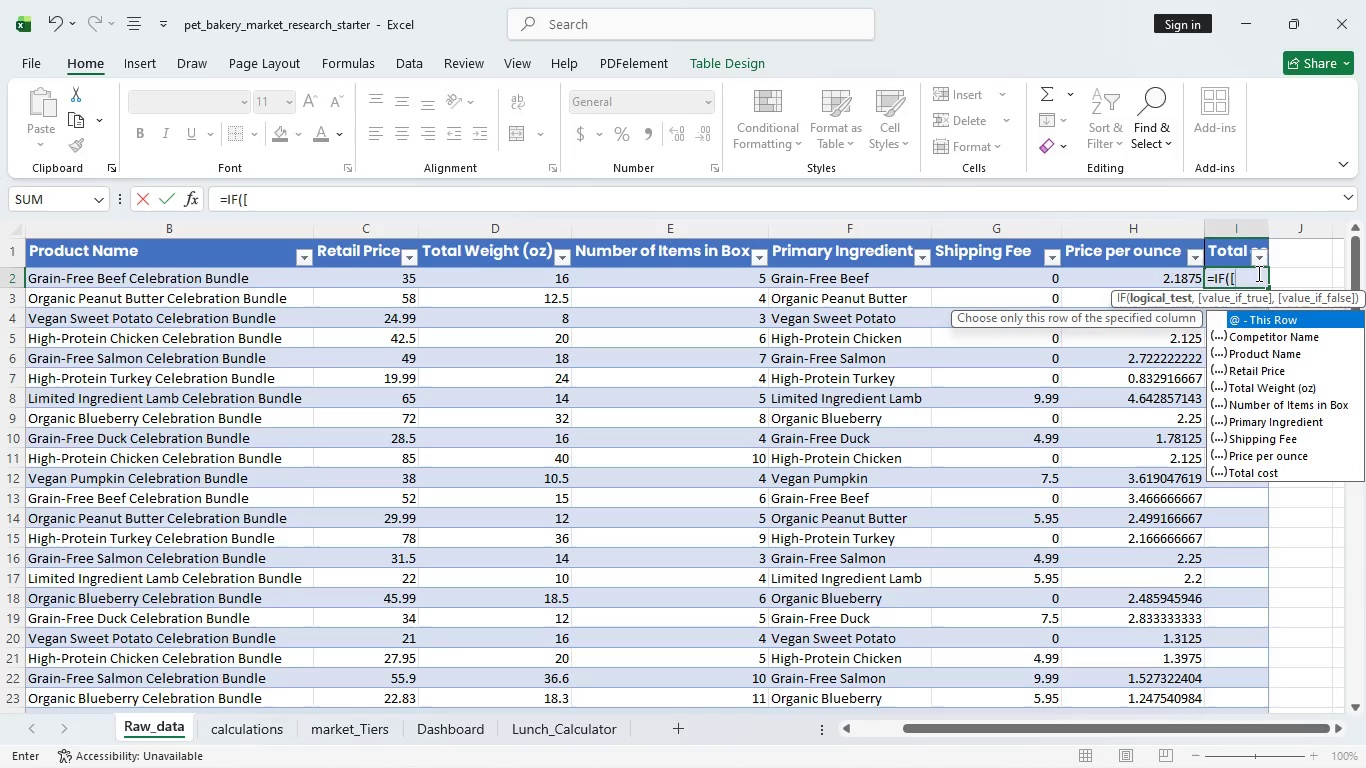 
hold_key(key=CapsLock, duration=0.62)
 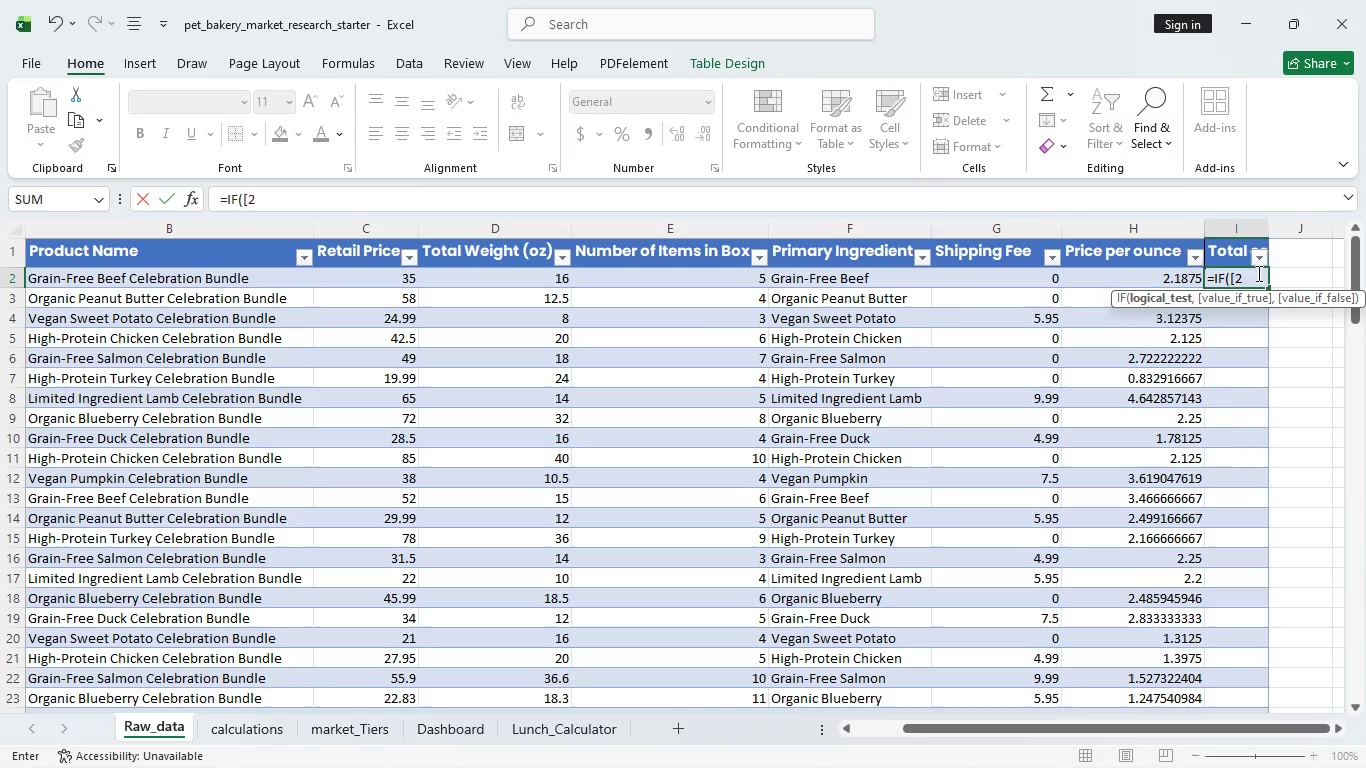 
key(2)
 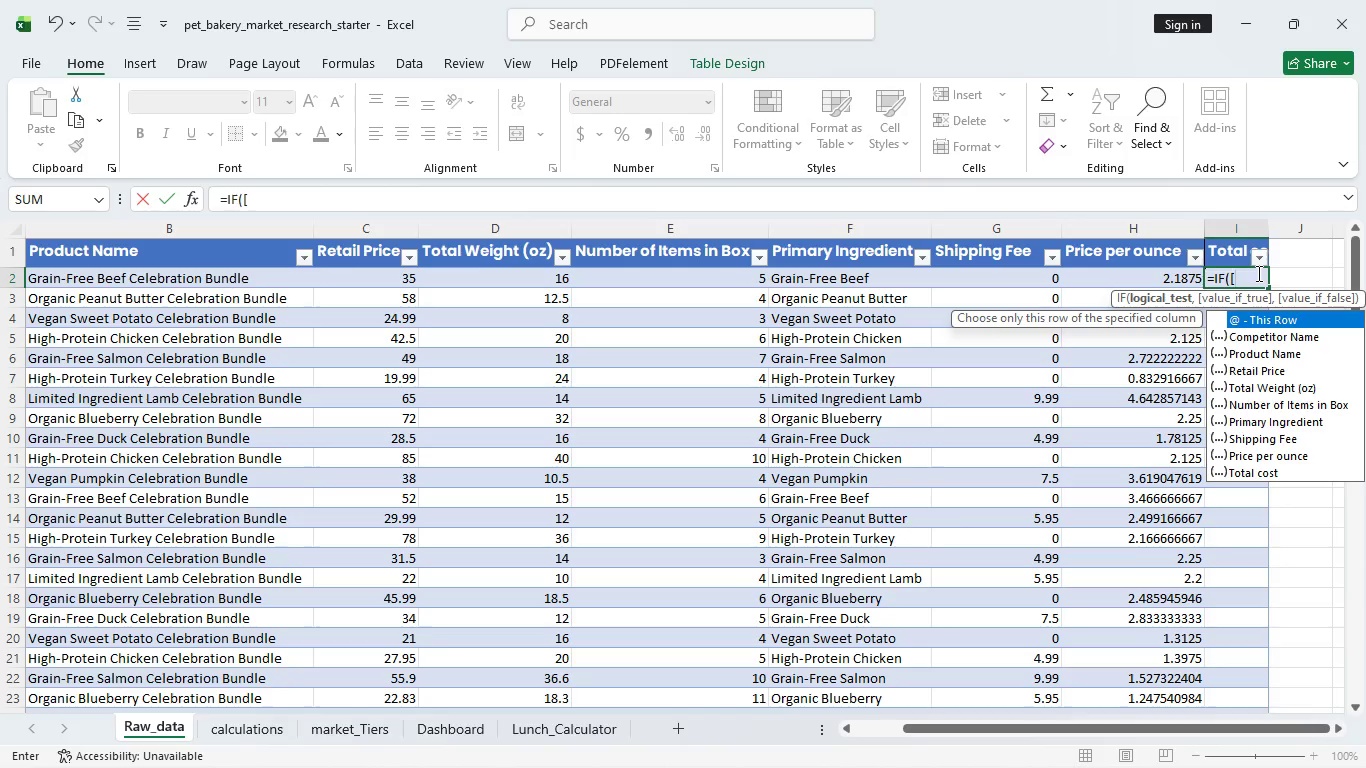 
key(Backspace)
 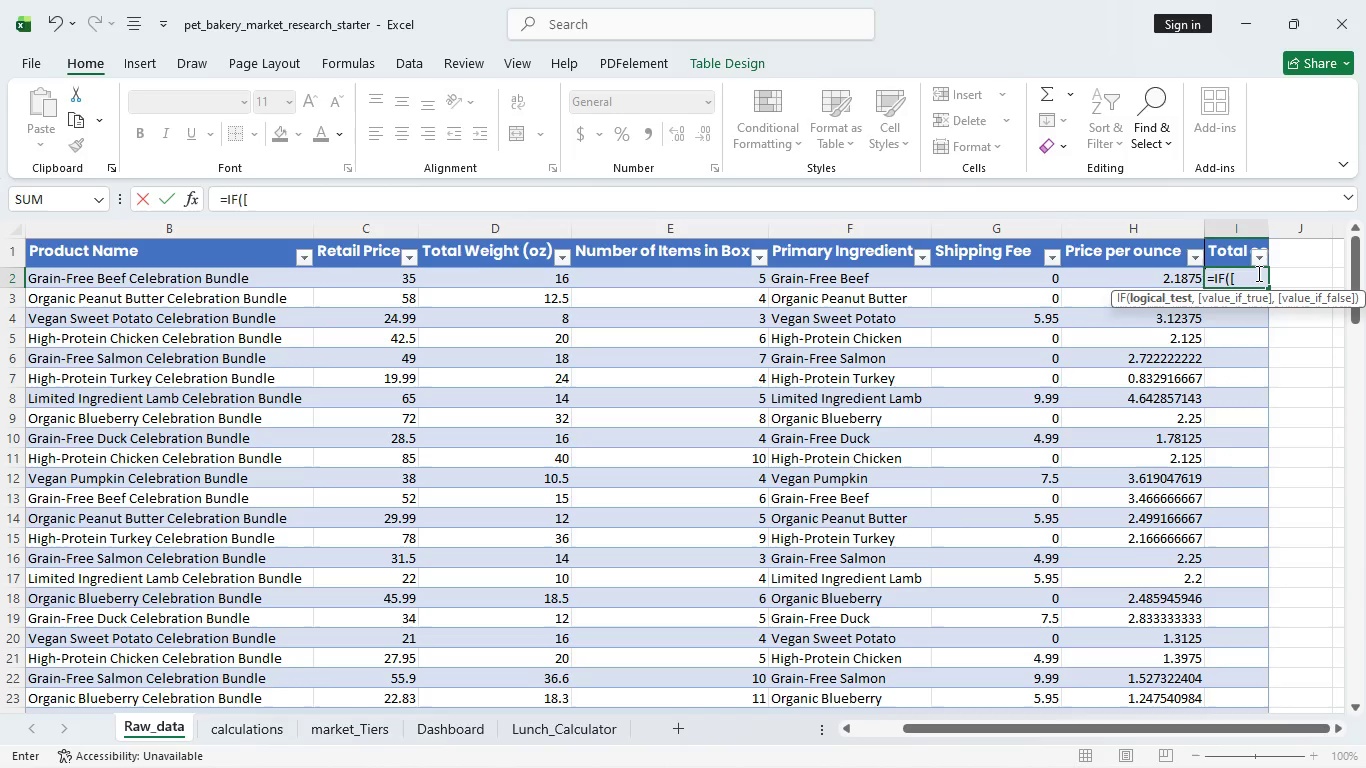 
hold_key(key=CapsLock, duration=0.59)
 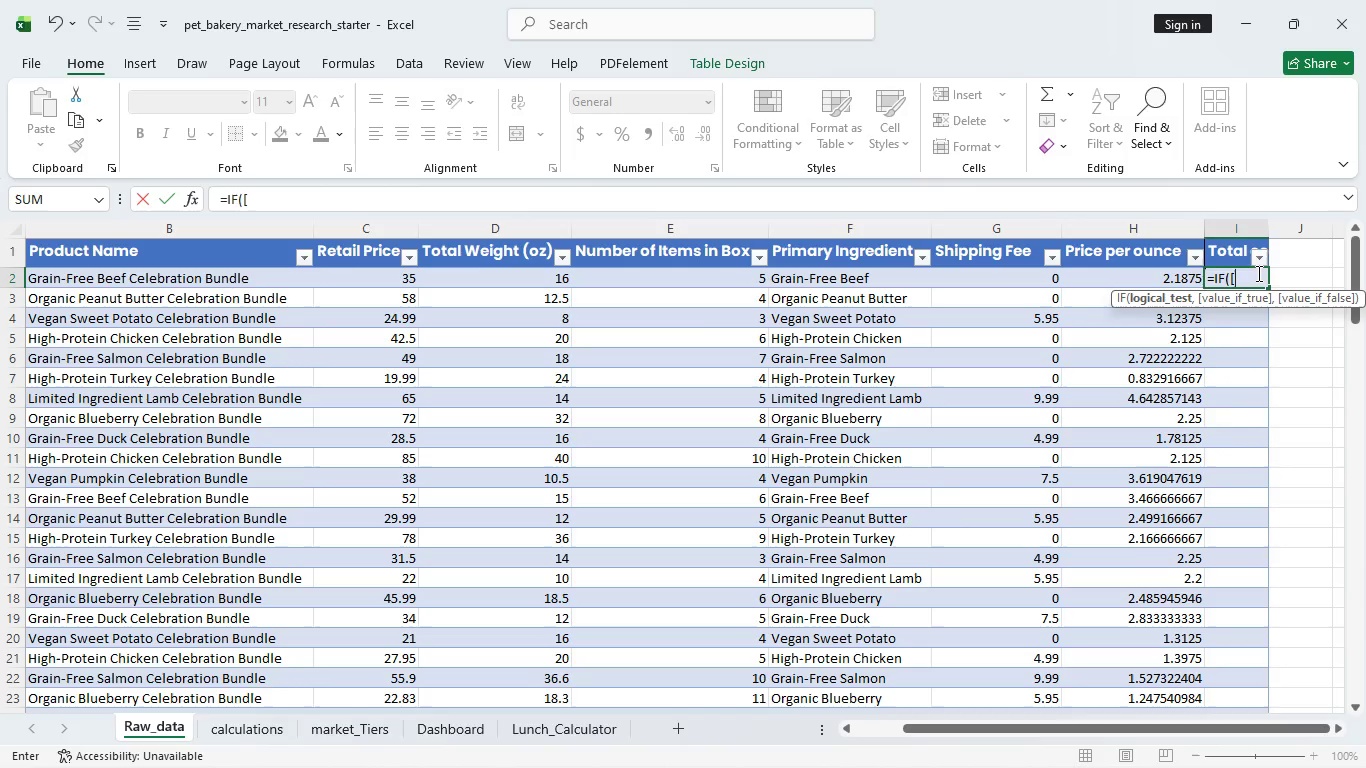 
key(Shift+2)
 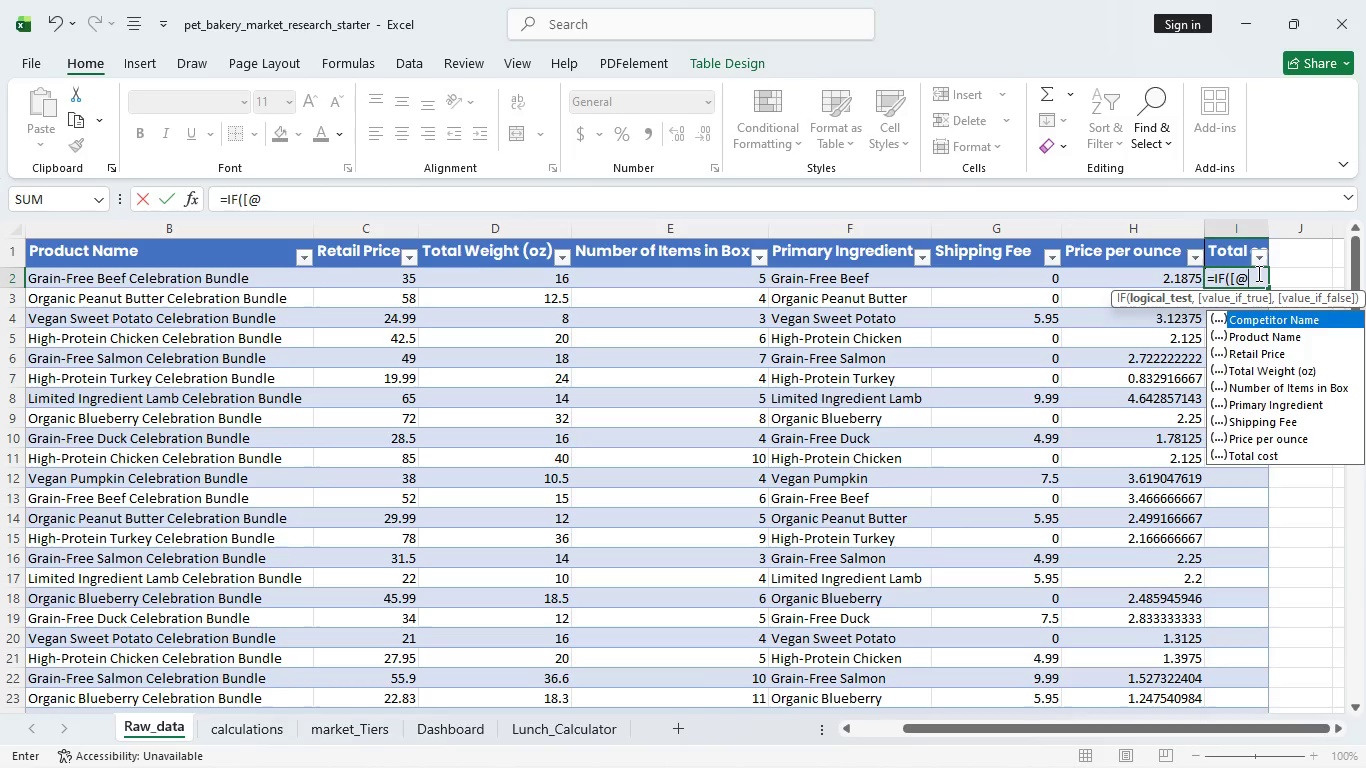 
type(shipping)
 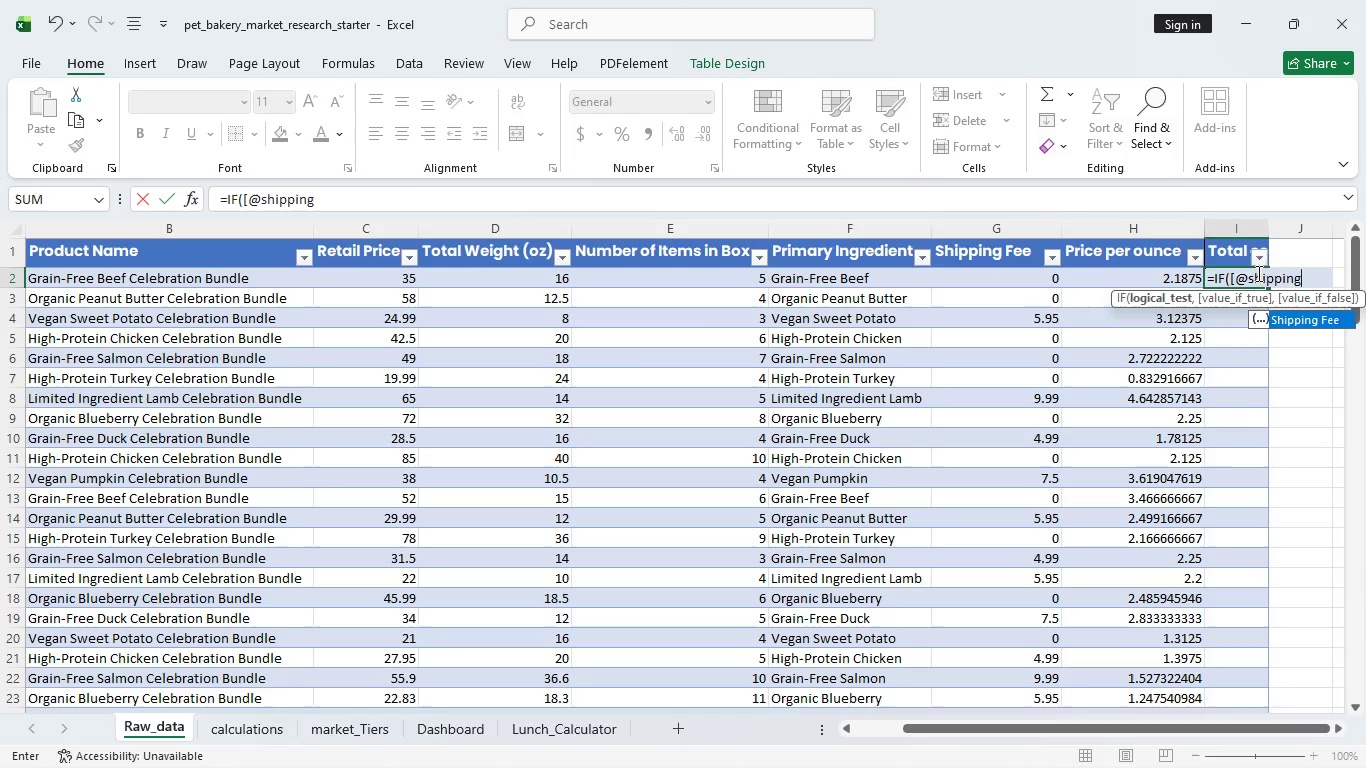 
type( free)
 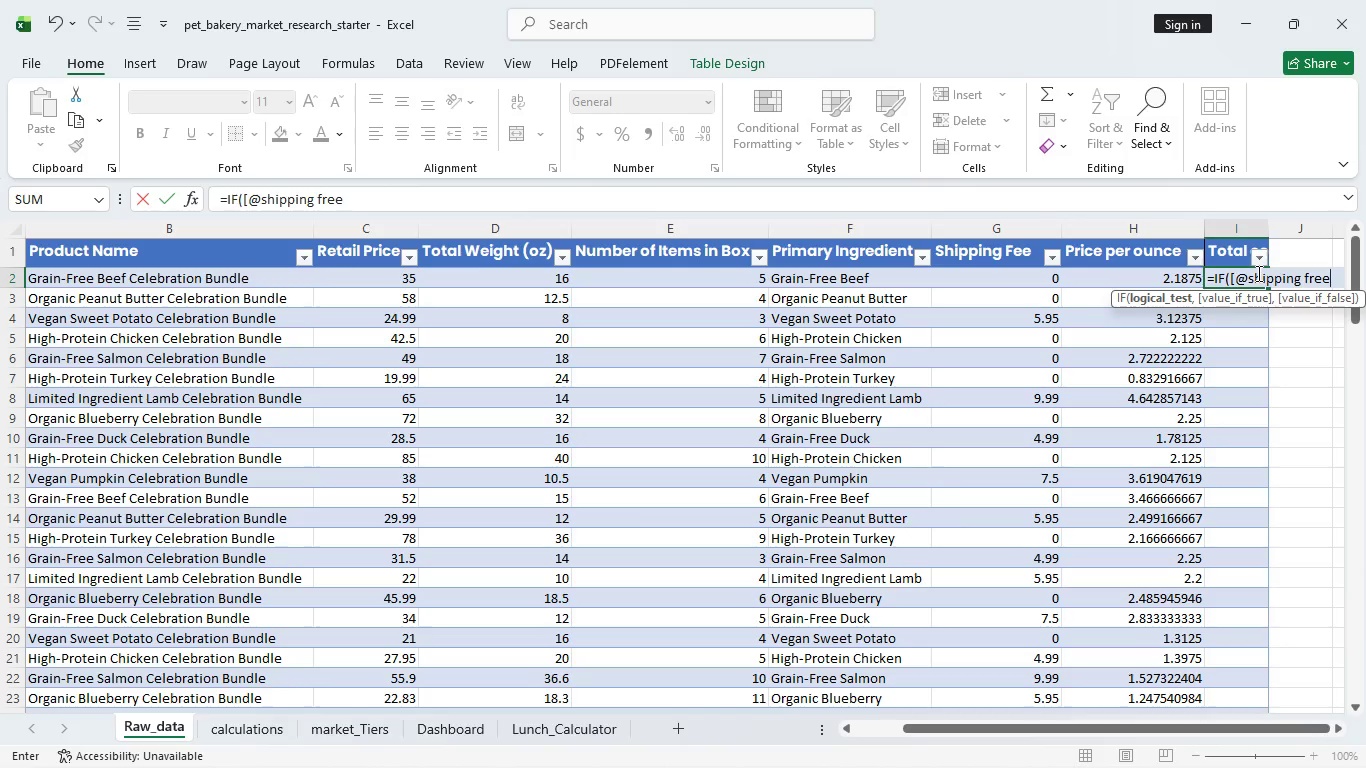 
key(ArrowLeft)
 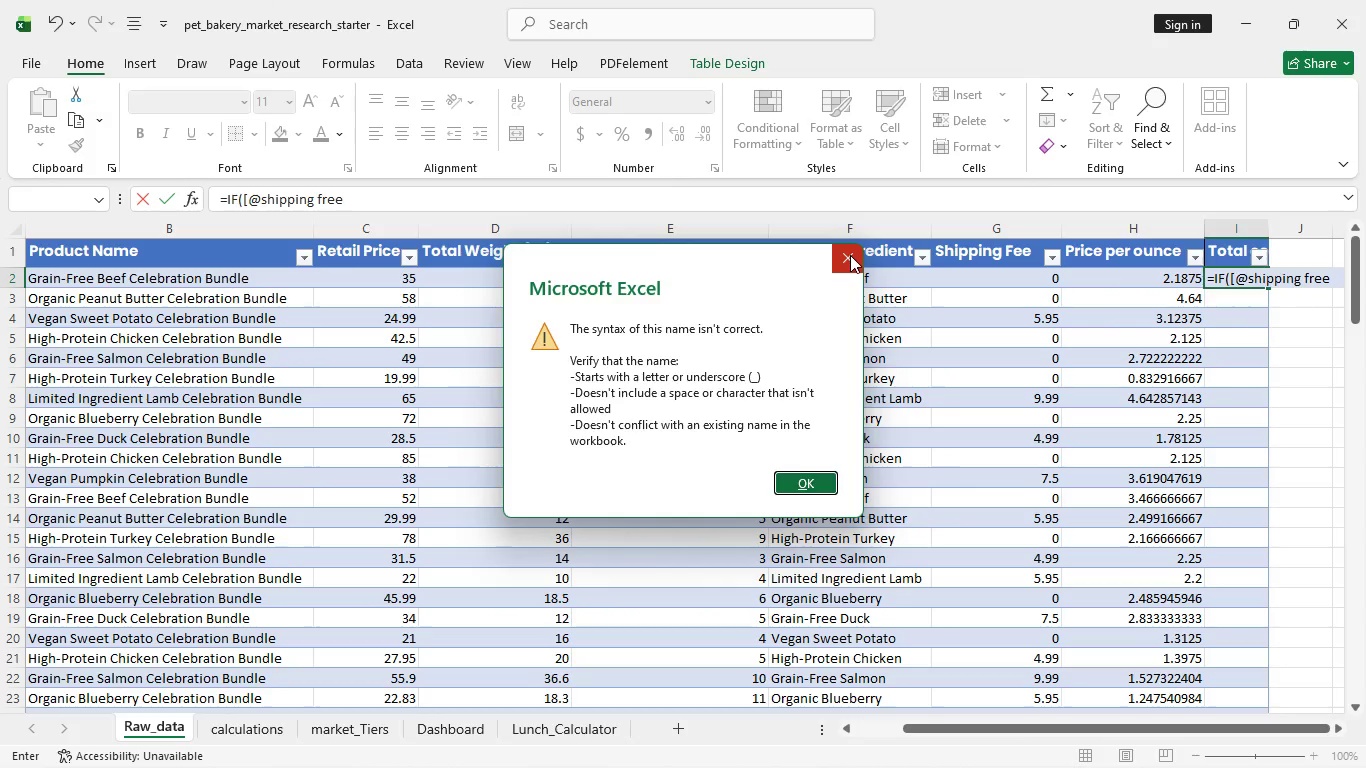 
left_click([850, 257])
 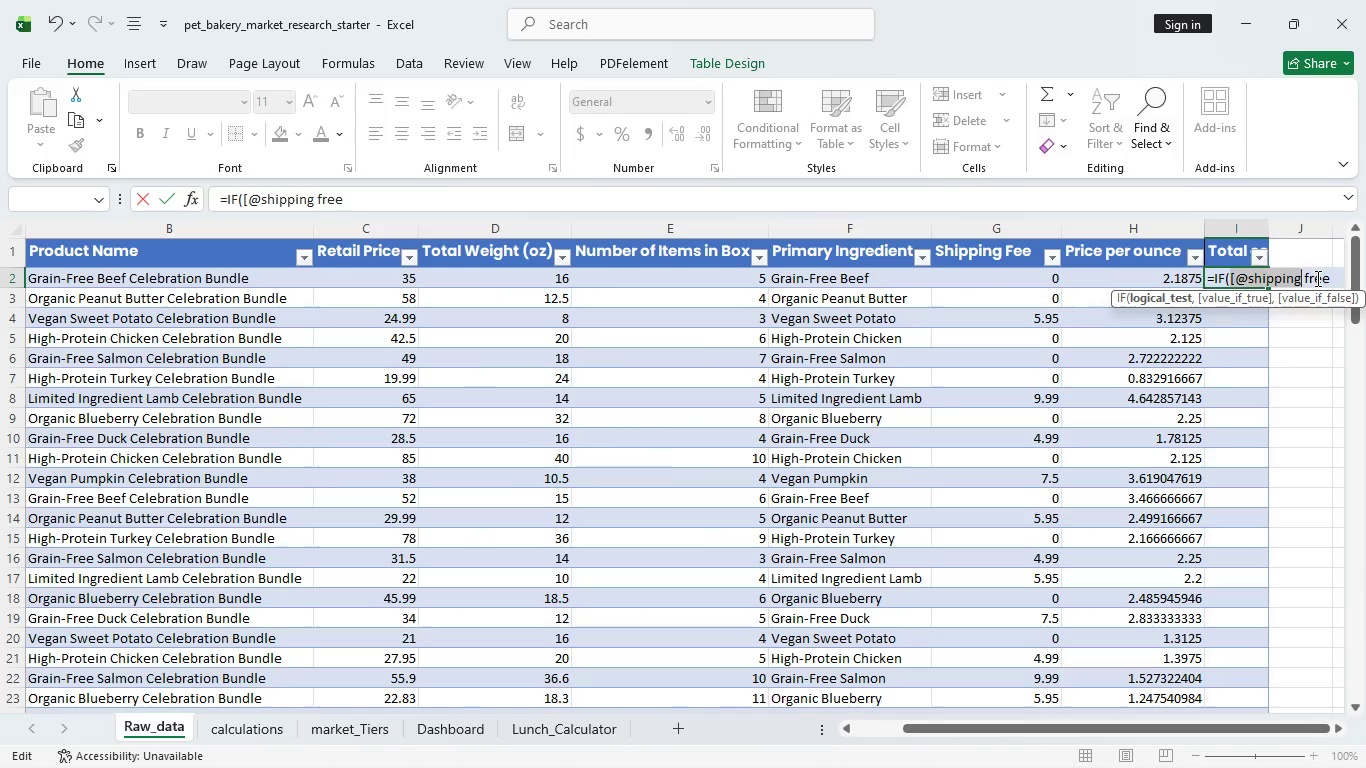 
left_click([1316, 278])
 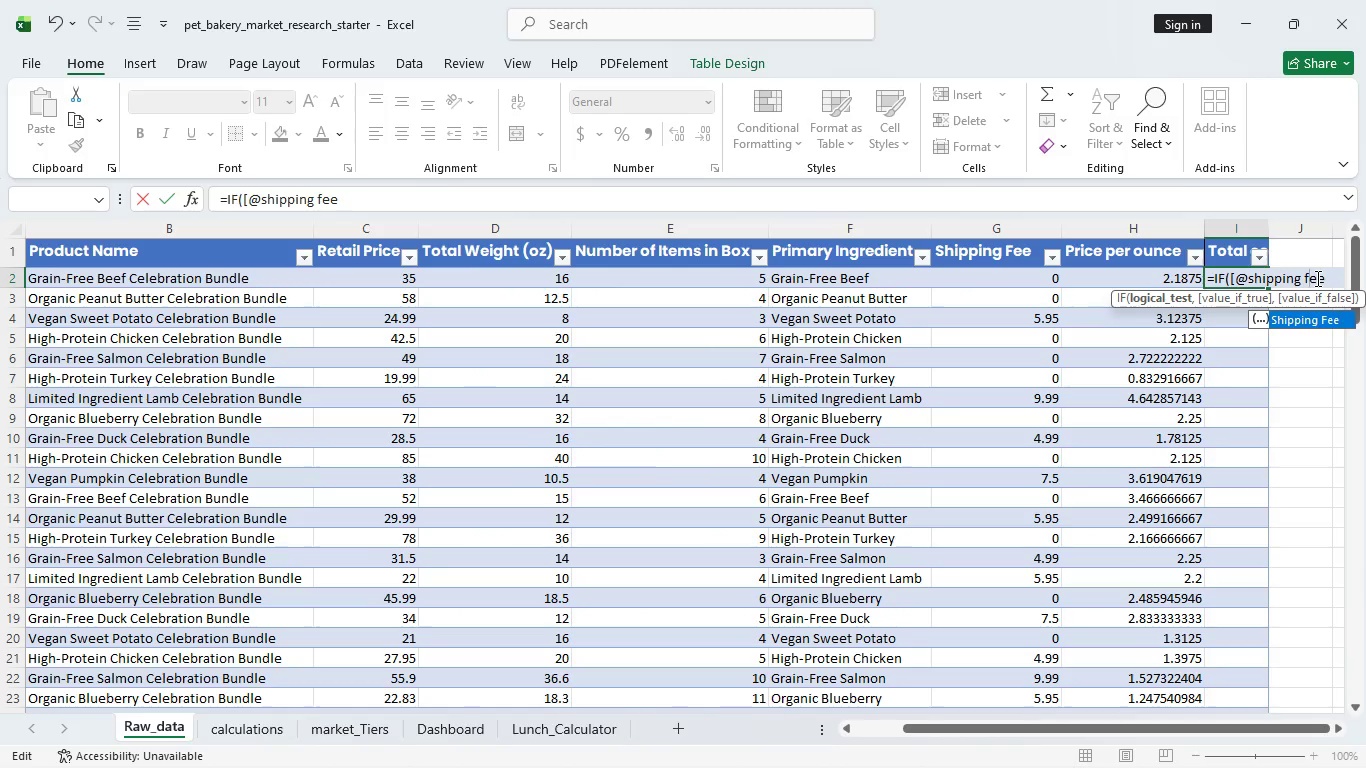 
key(Backspace)
 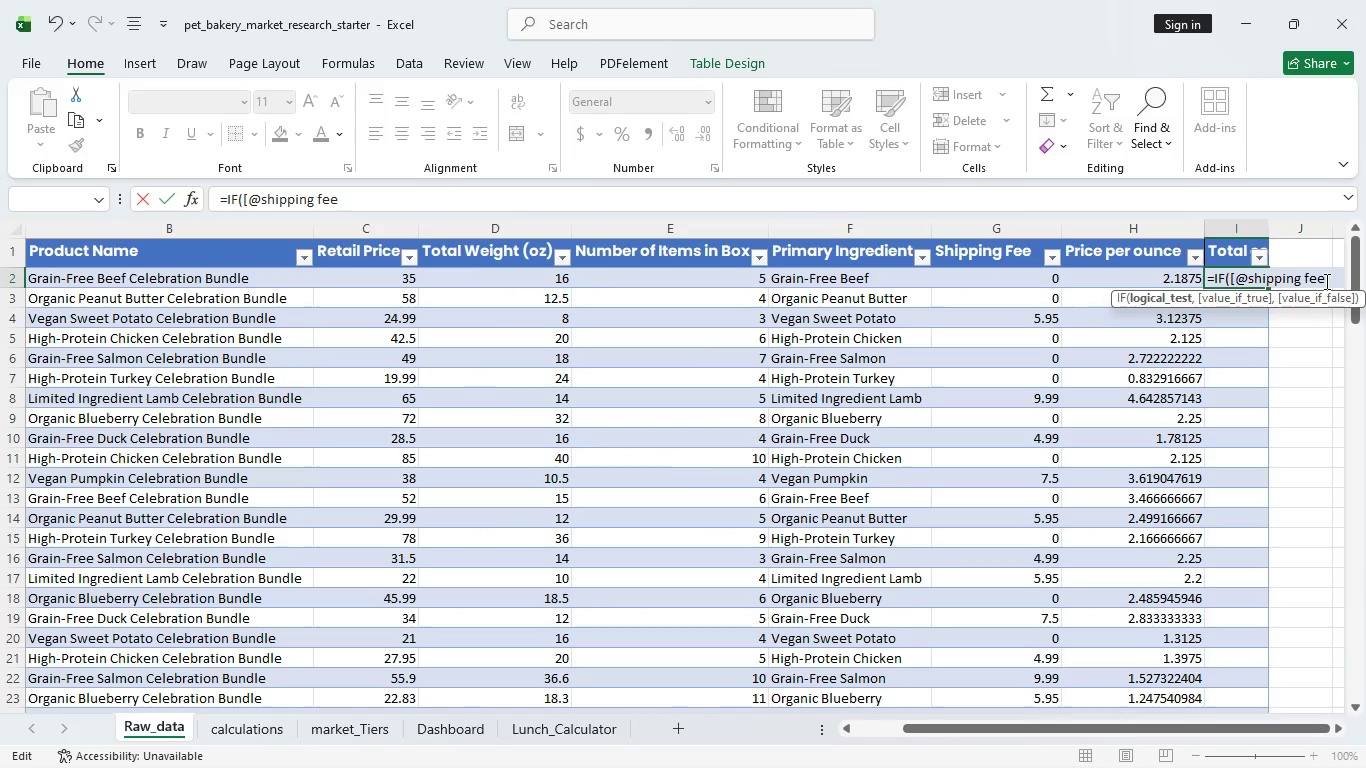 
left_click([1325, 281])
 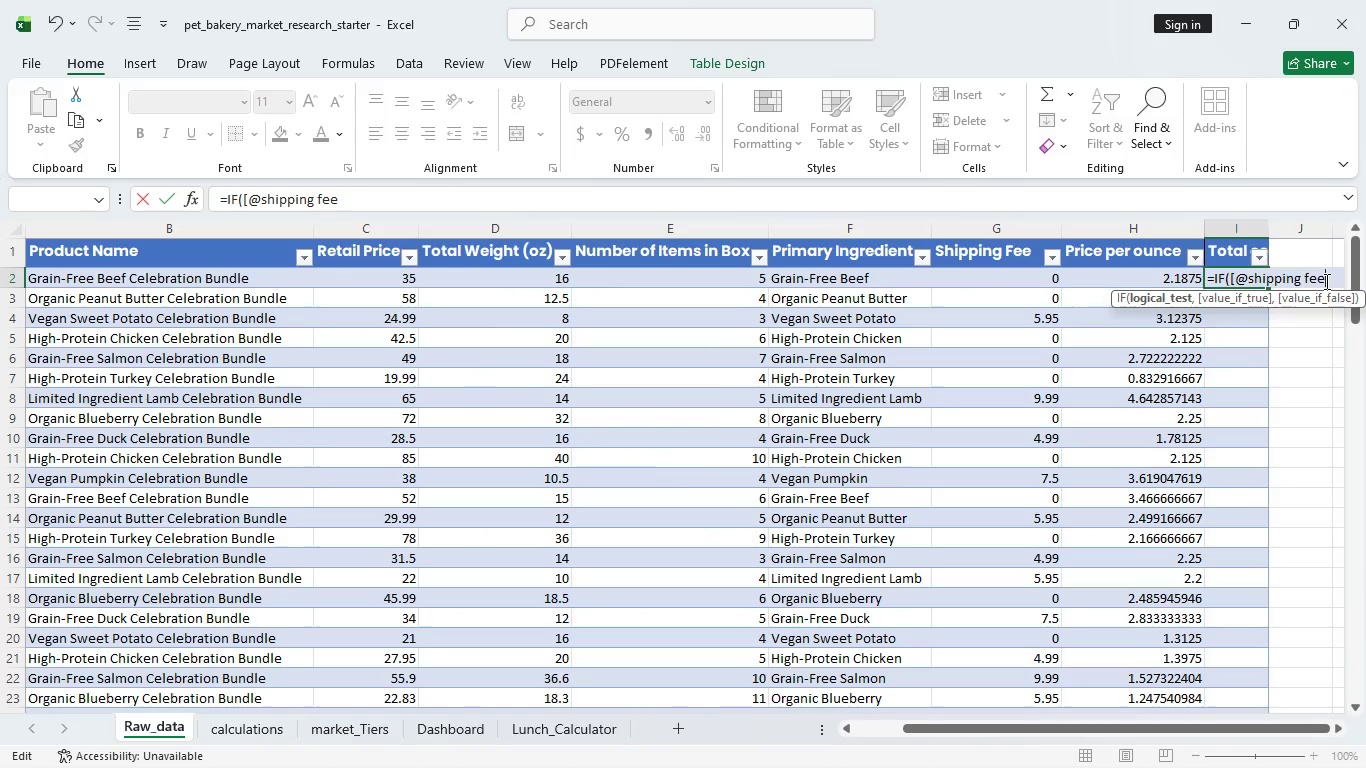 
key(BracketRight)
 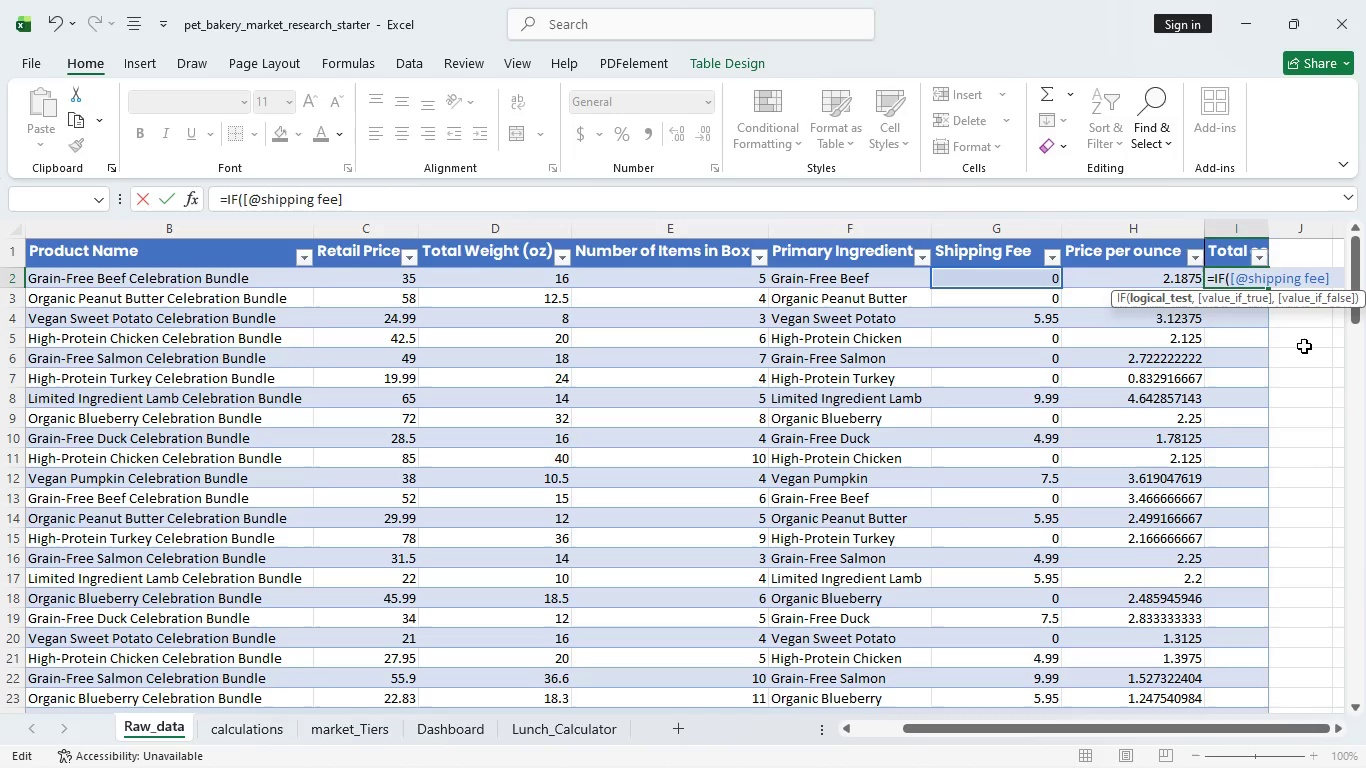 
wait(12.88)
 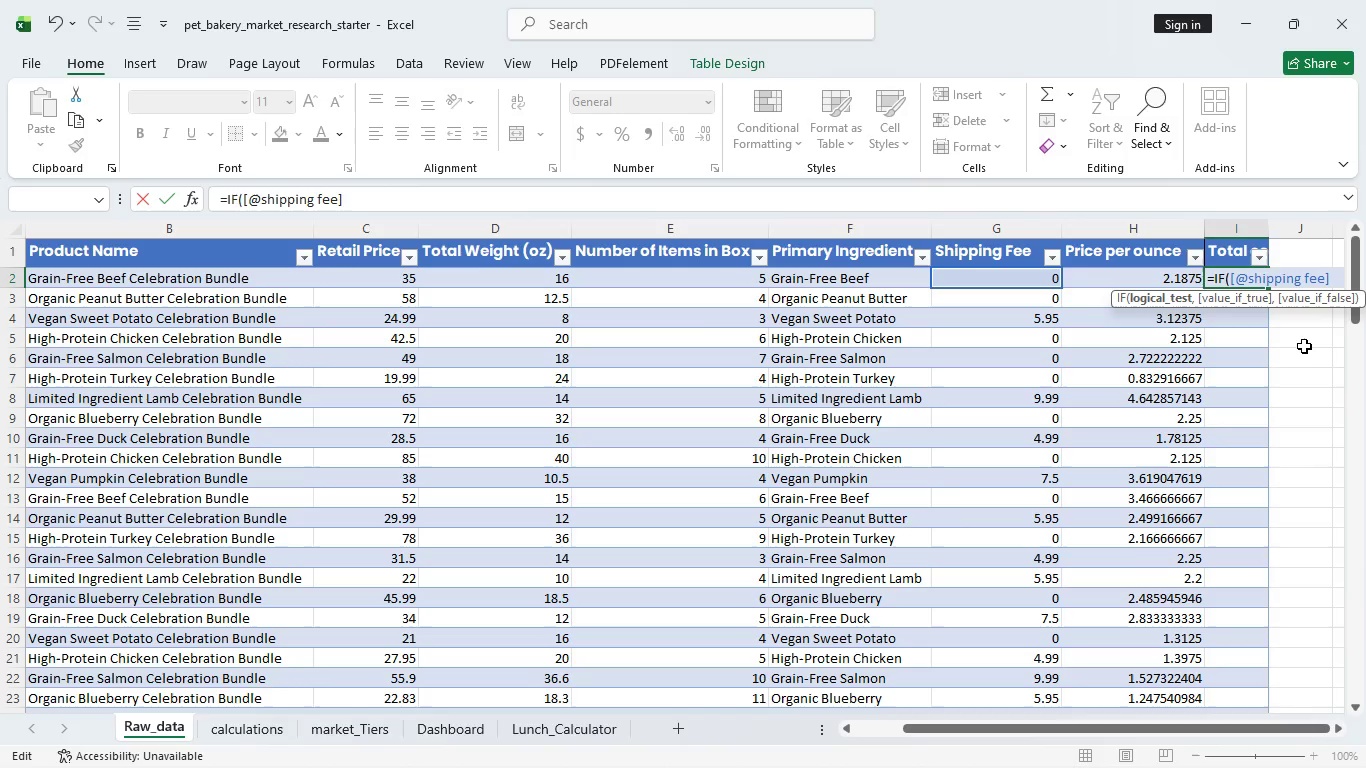 
key(Equal)
 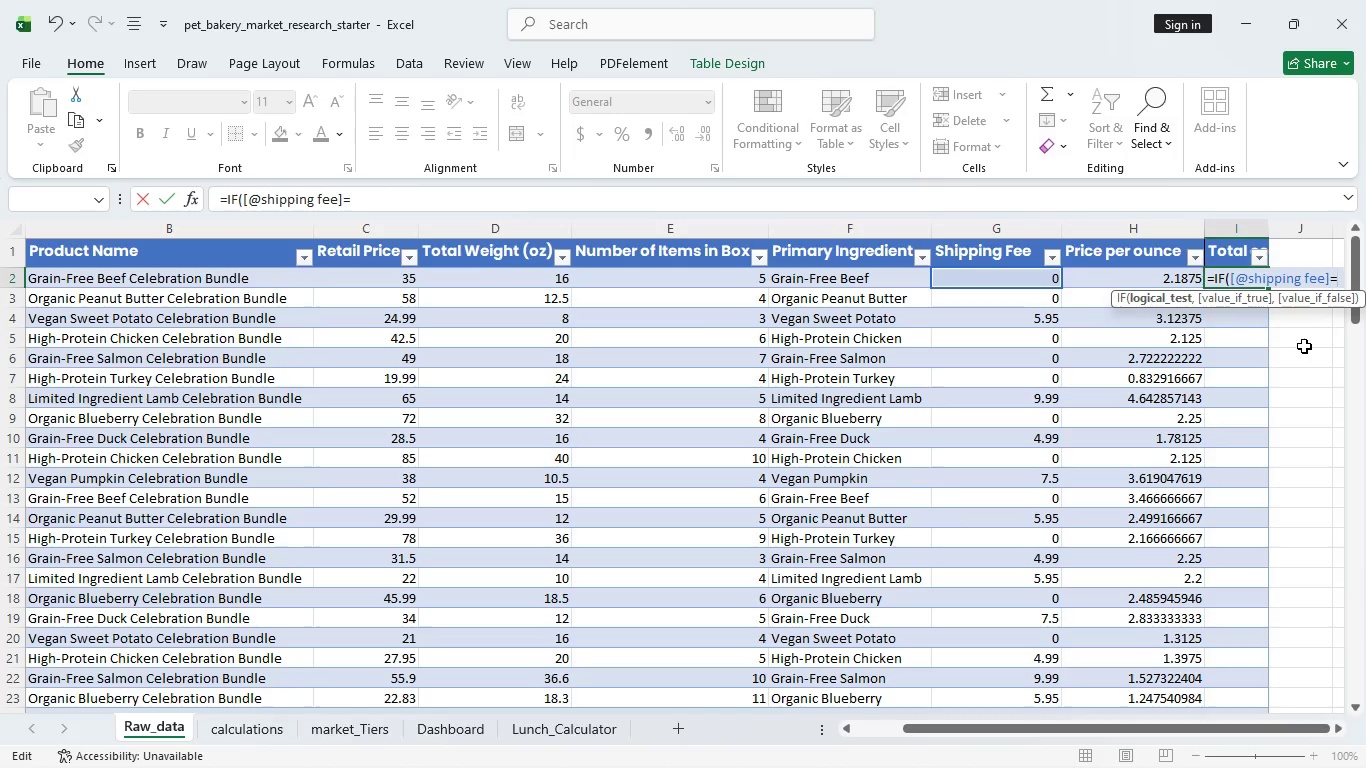 
key(0)
 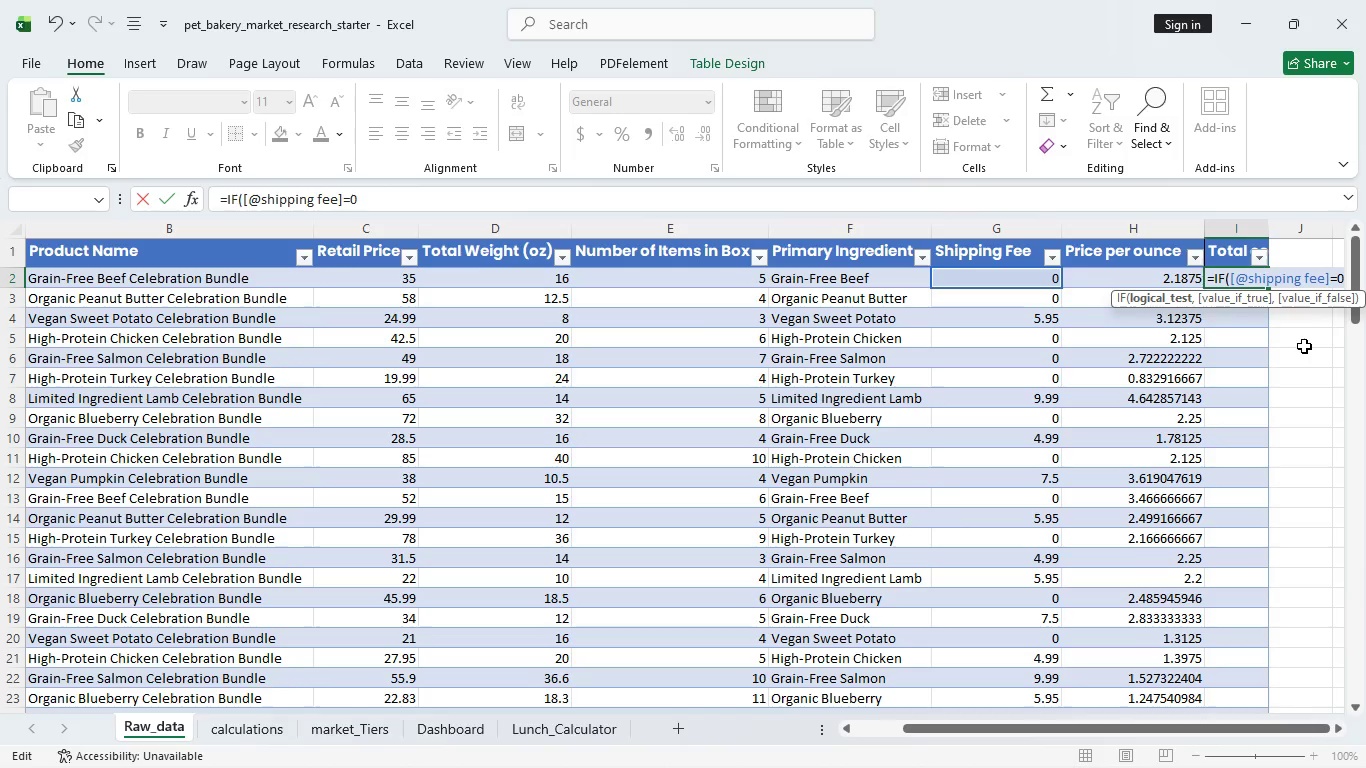 
key(Comma)
 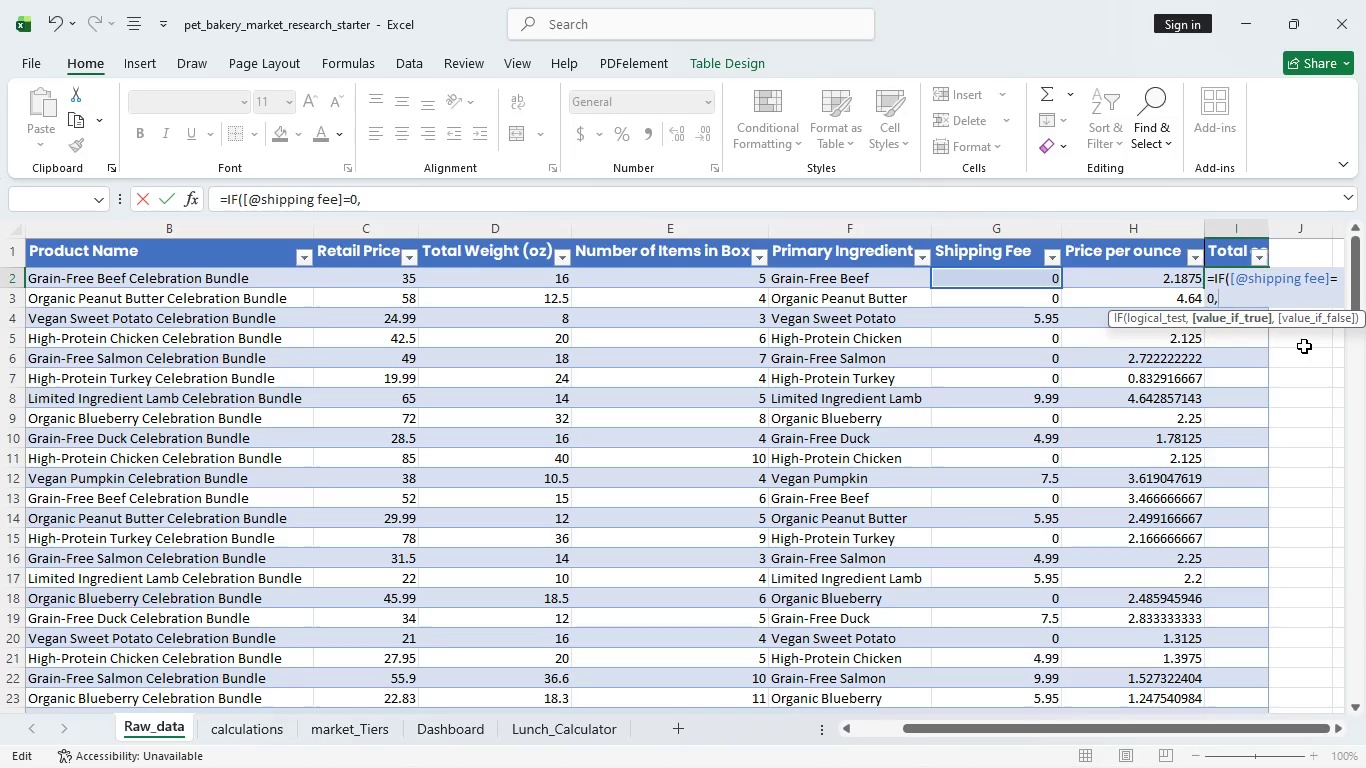 
key(Shift+Quote)
 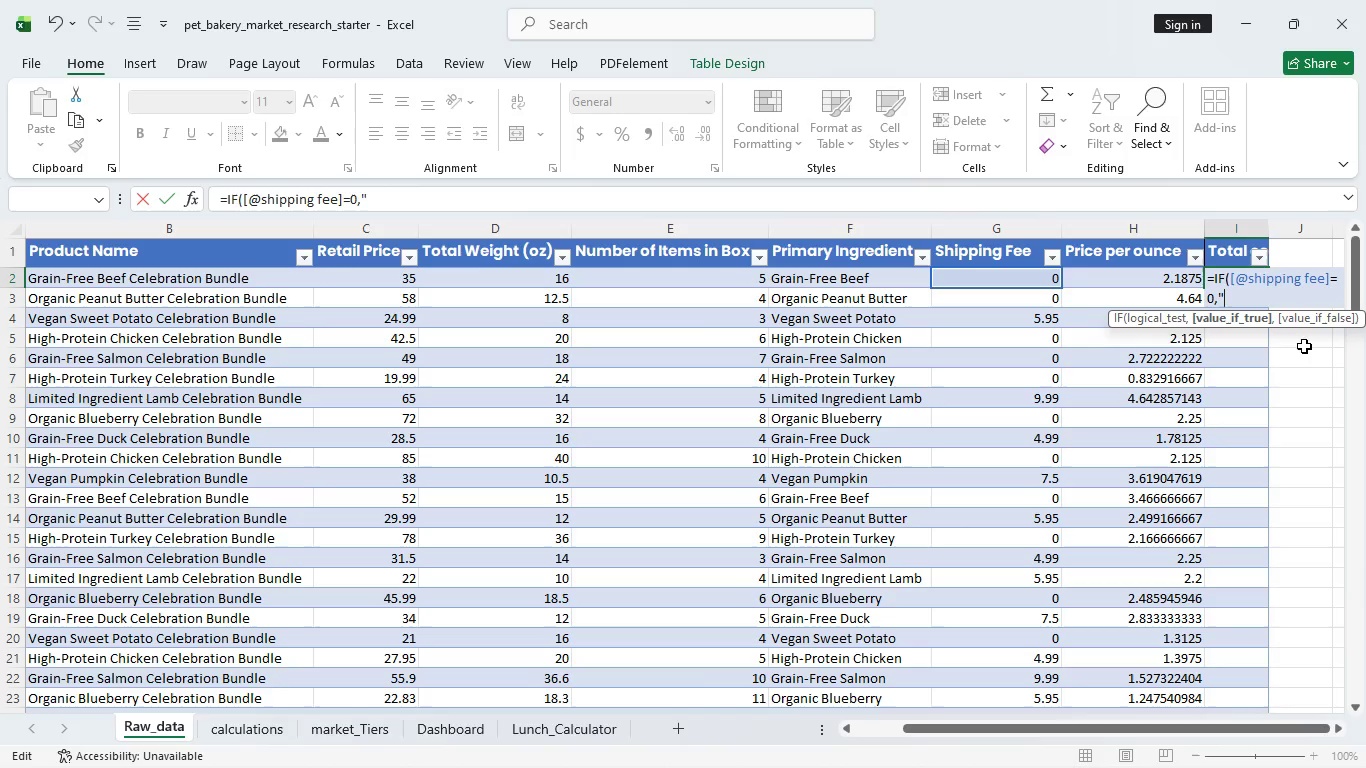 
type(free)
 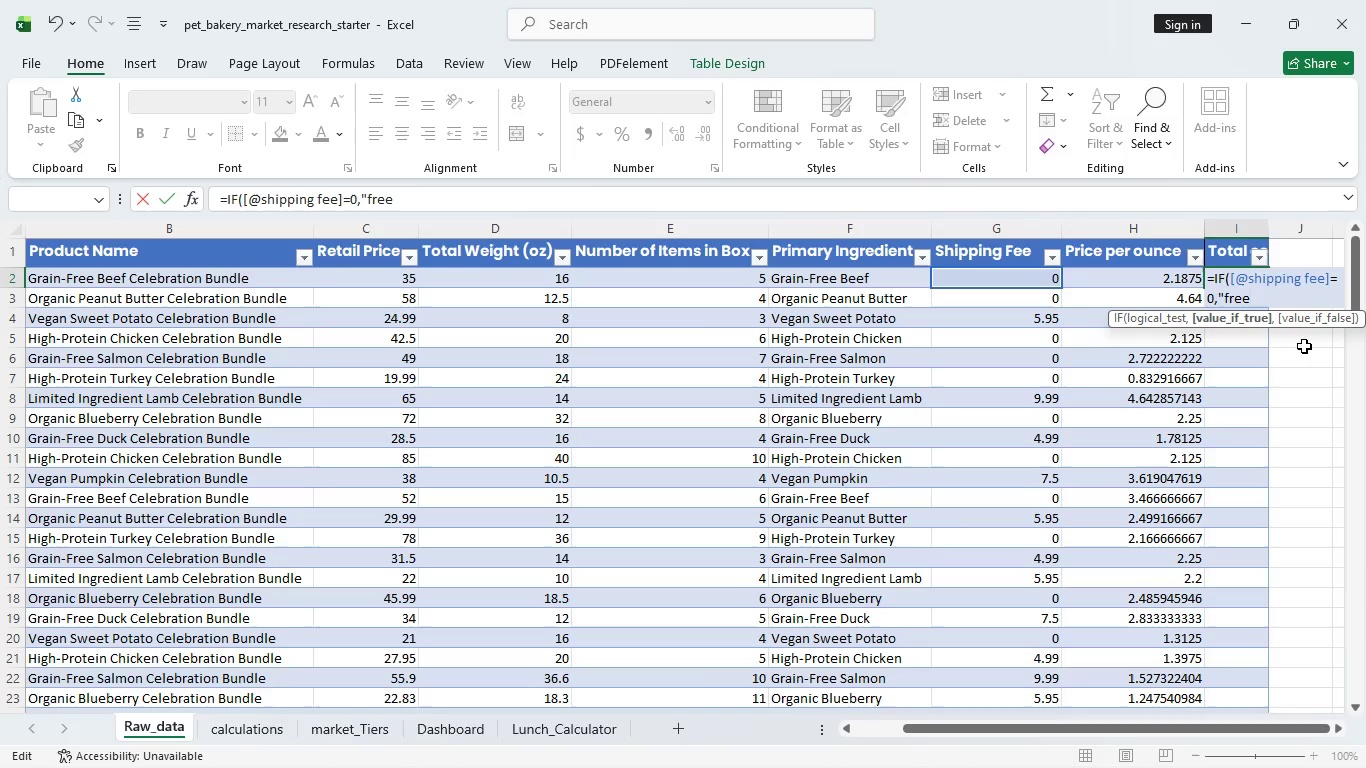 
wait(6.17)
 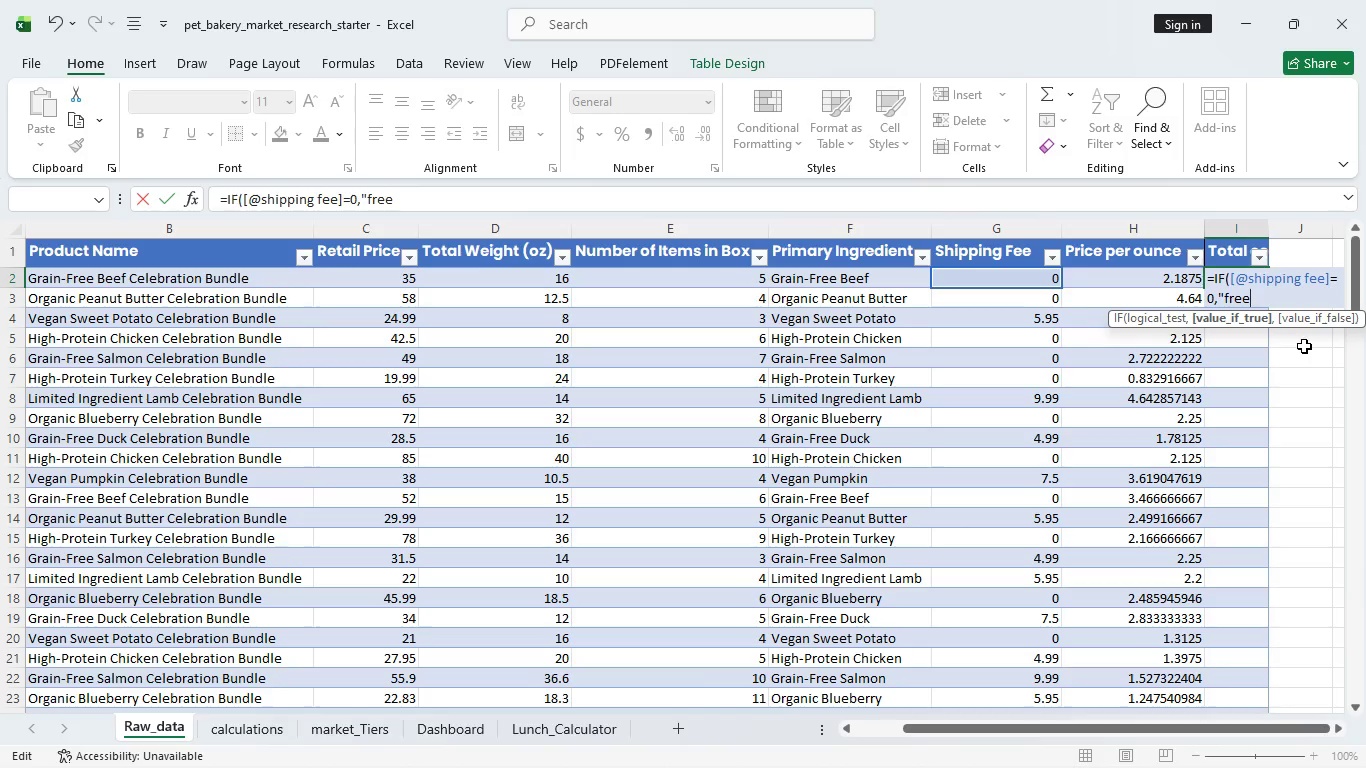 
type( usdipping)
 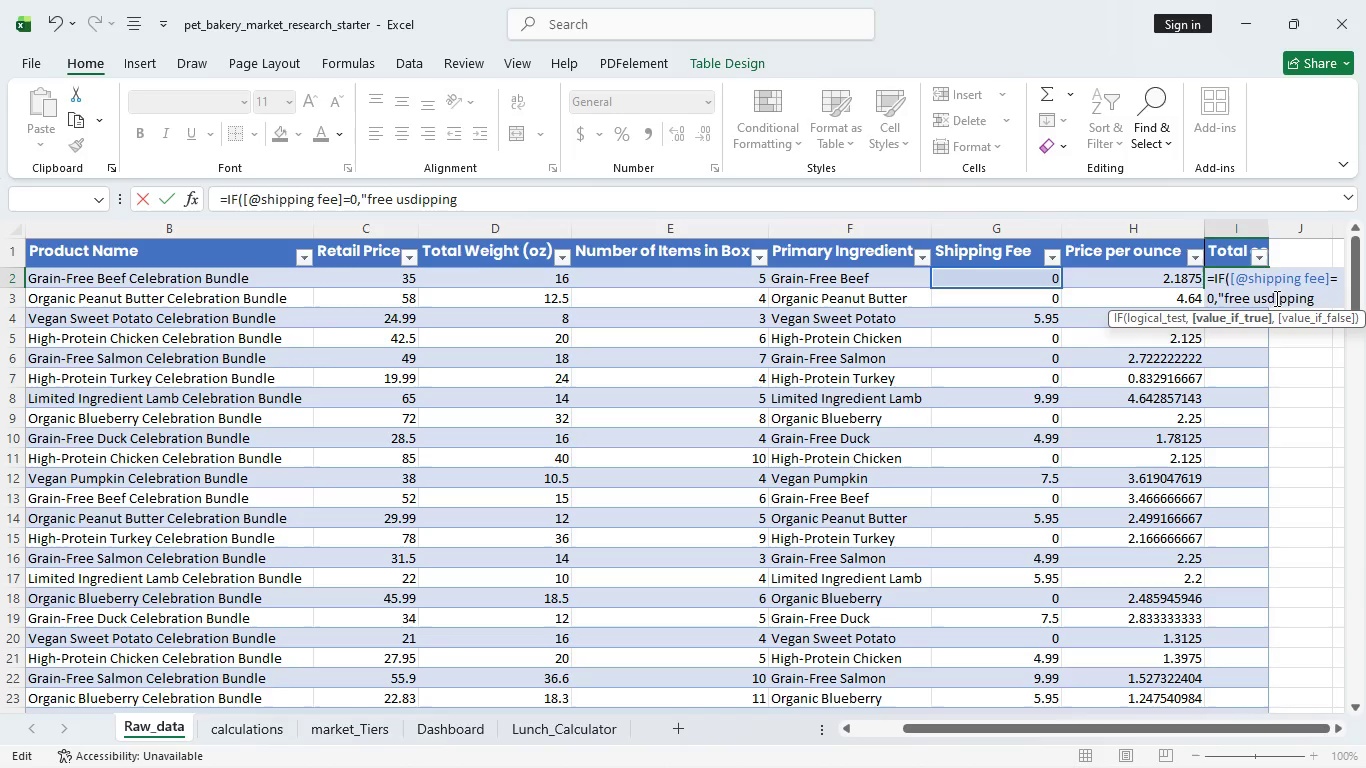 
wait(5.08)
 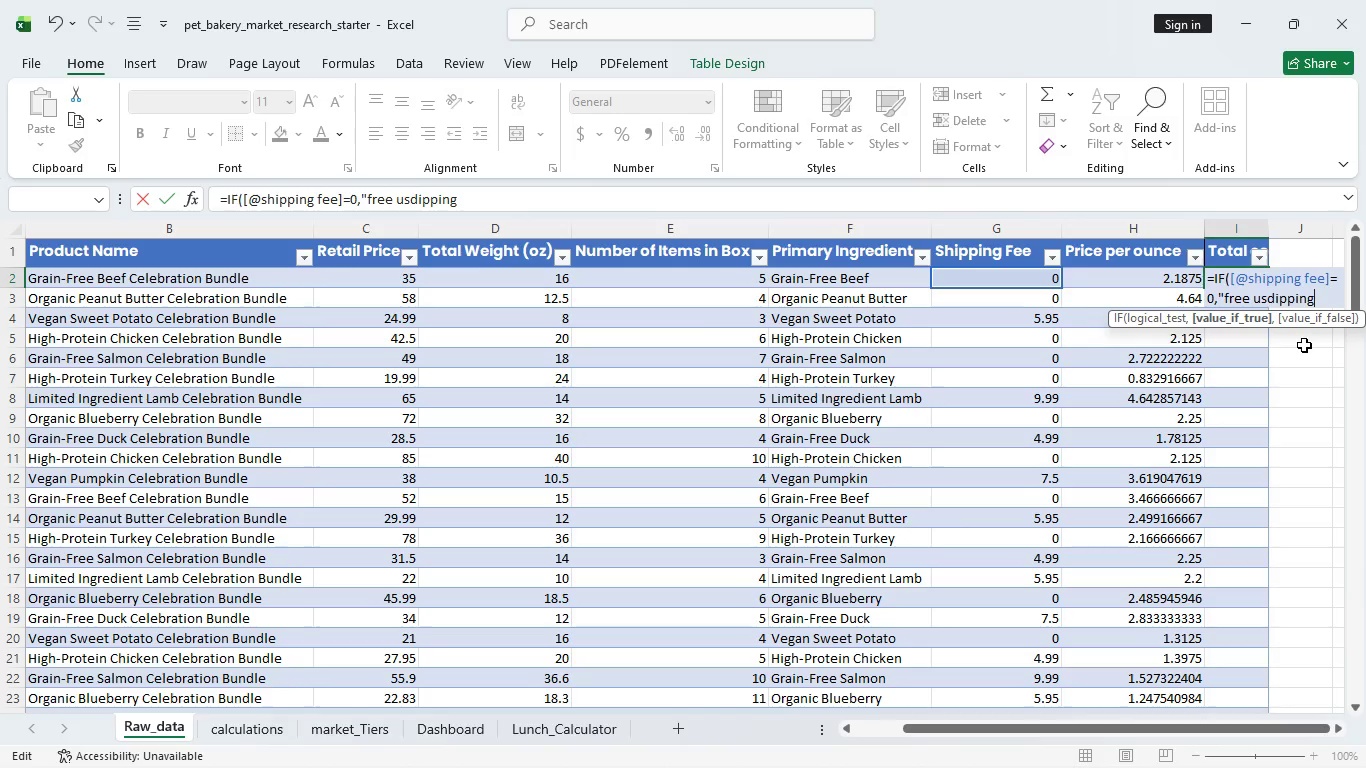 
left_click([1273, 298])
 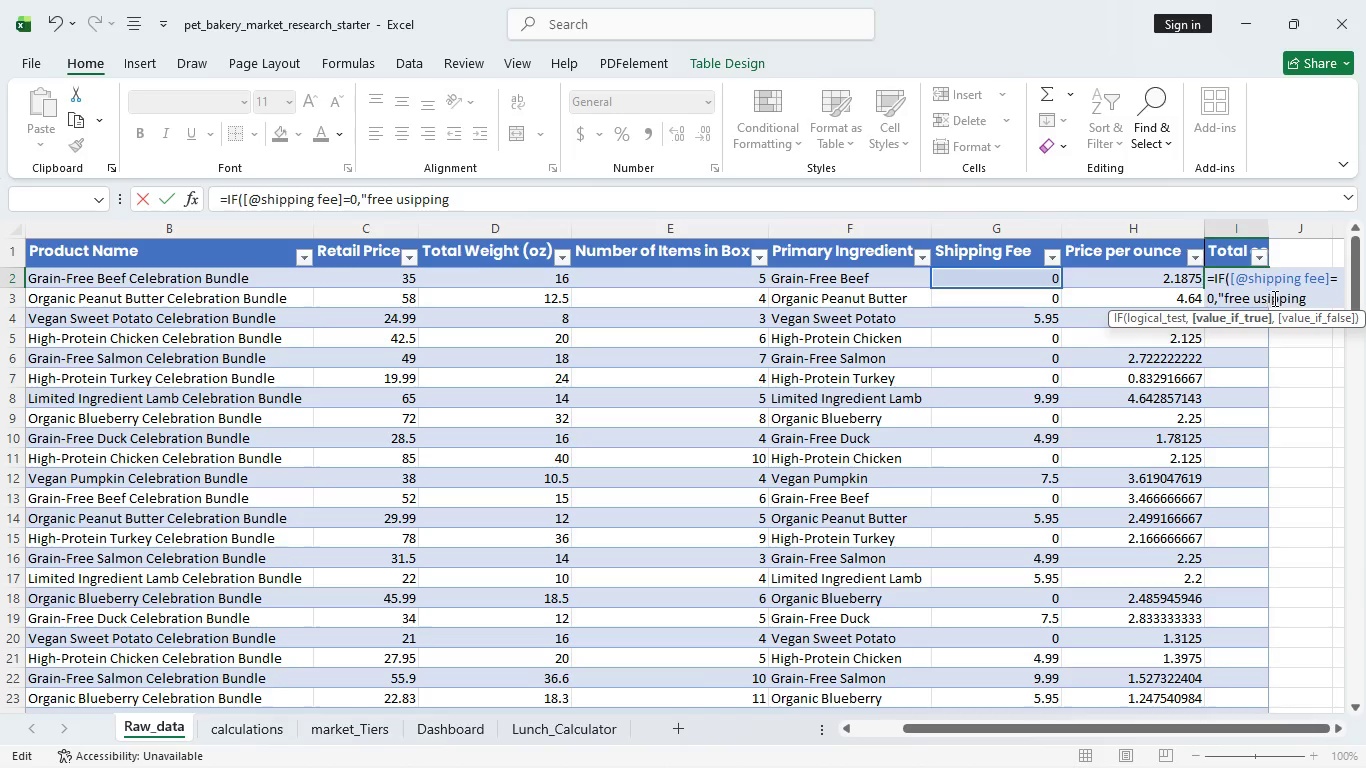 
key(Backspace)
key(Backspace)
key(Backspace)
type(sh)
 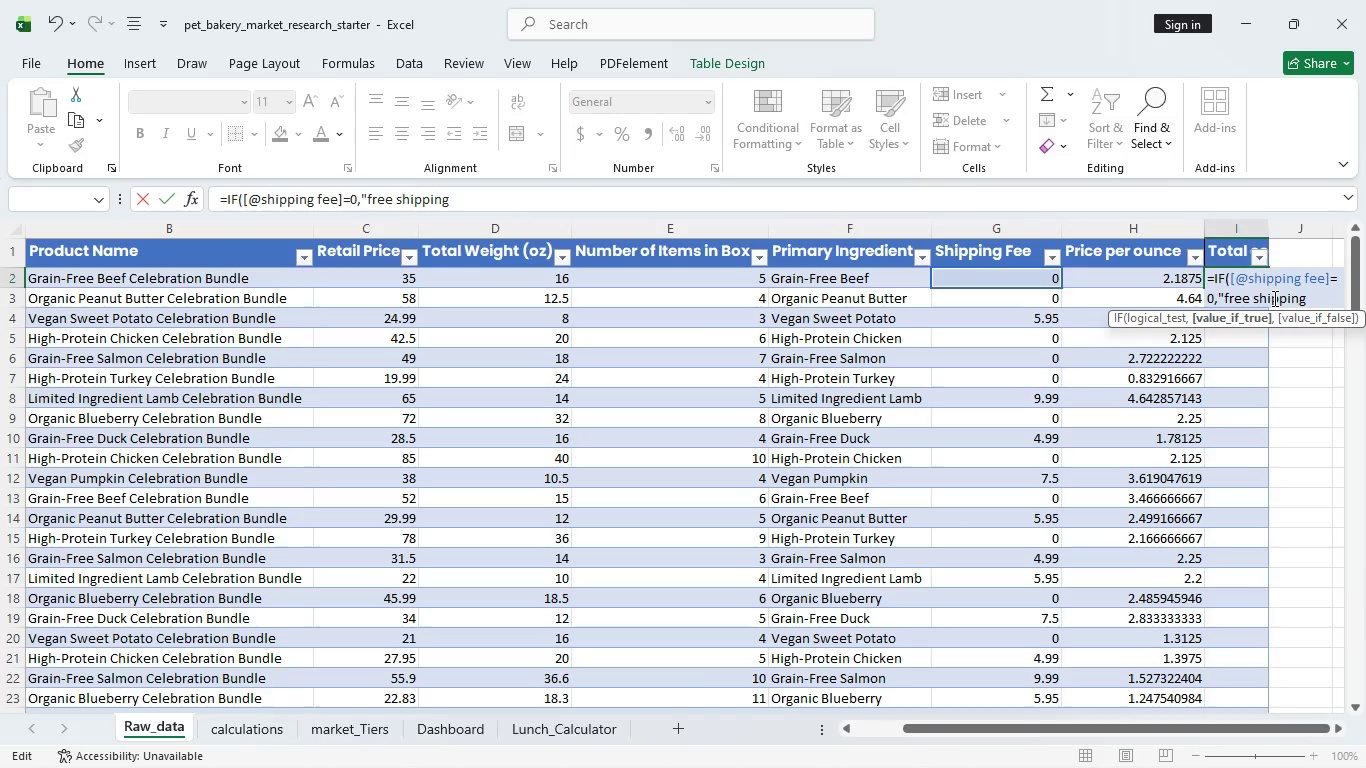 
key(ArrowRight)
 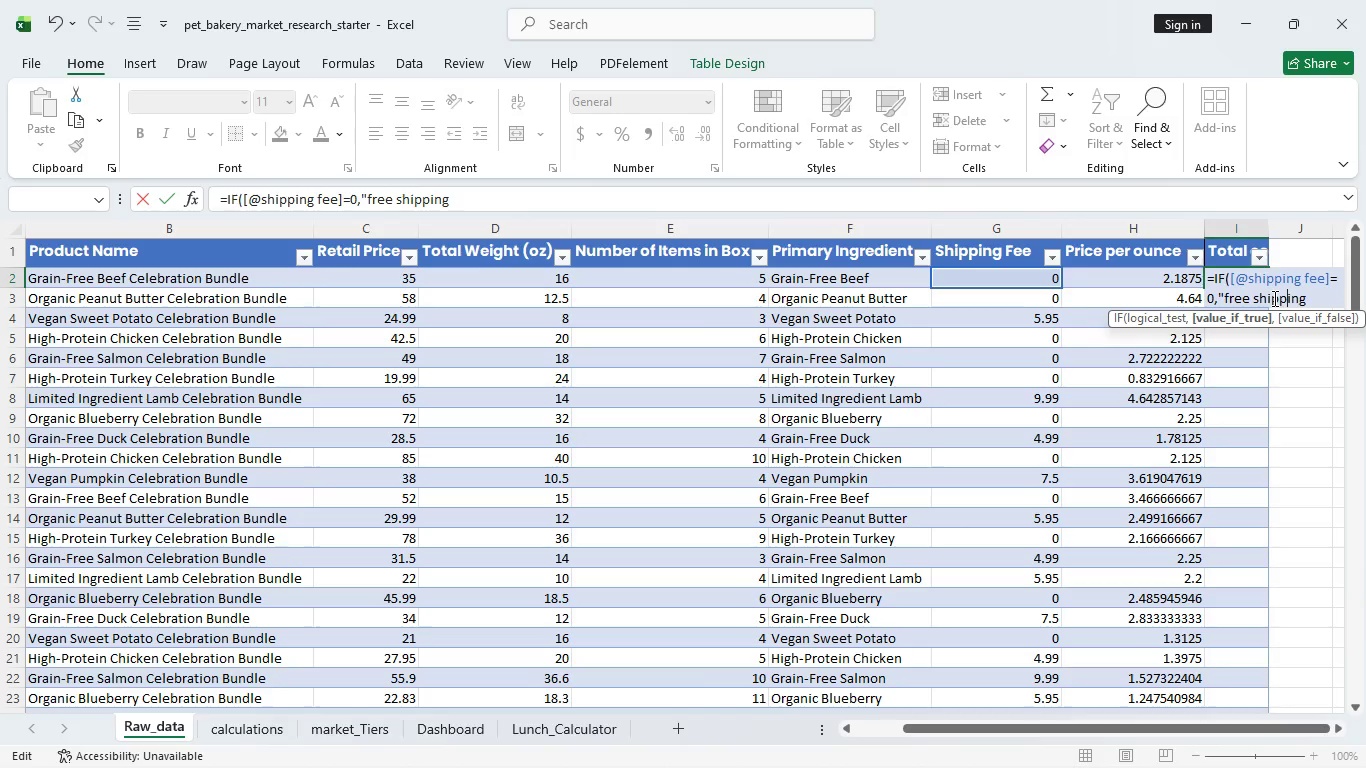 
key(ArrowRight)
 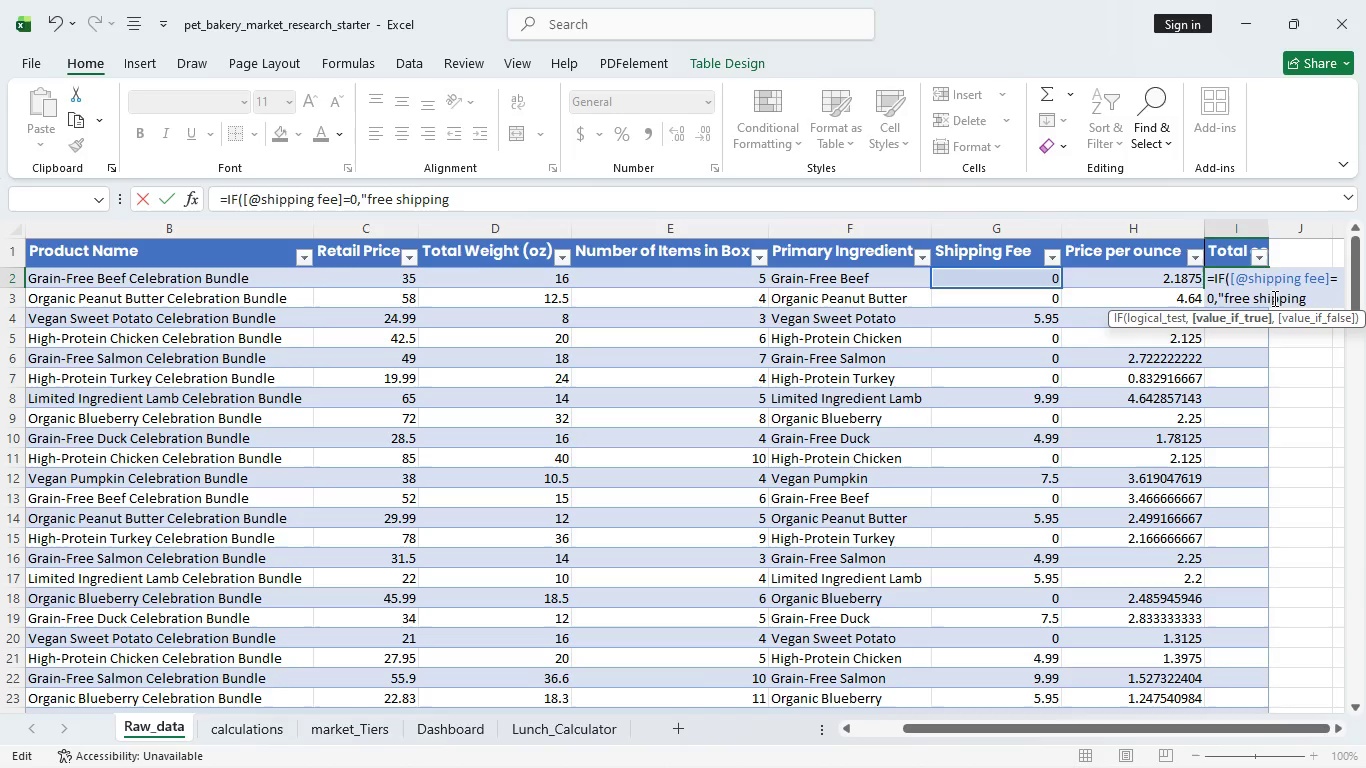 
key(ArrowRight)
 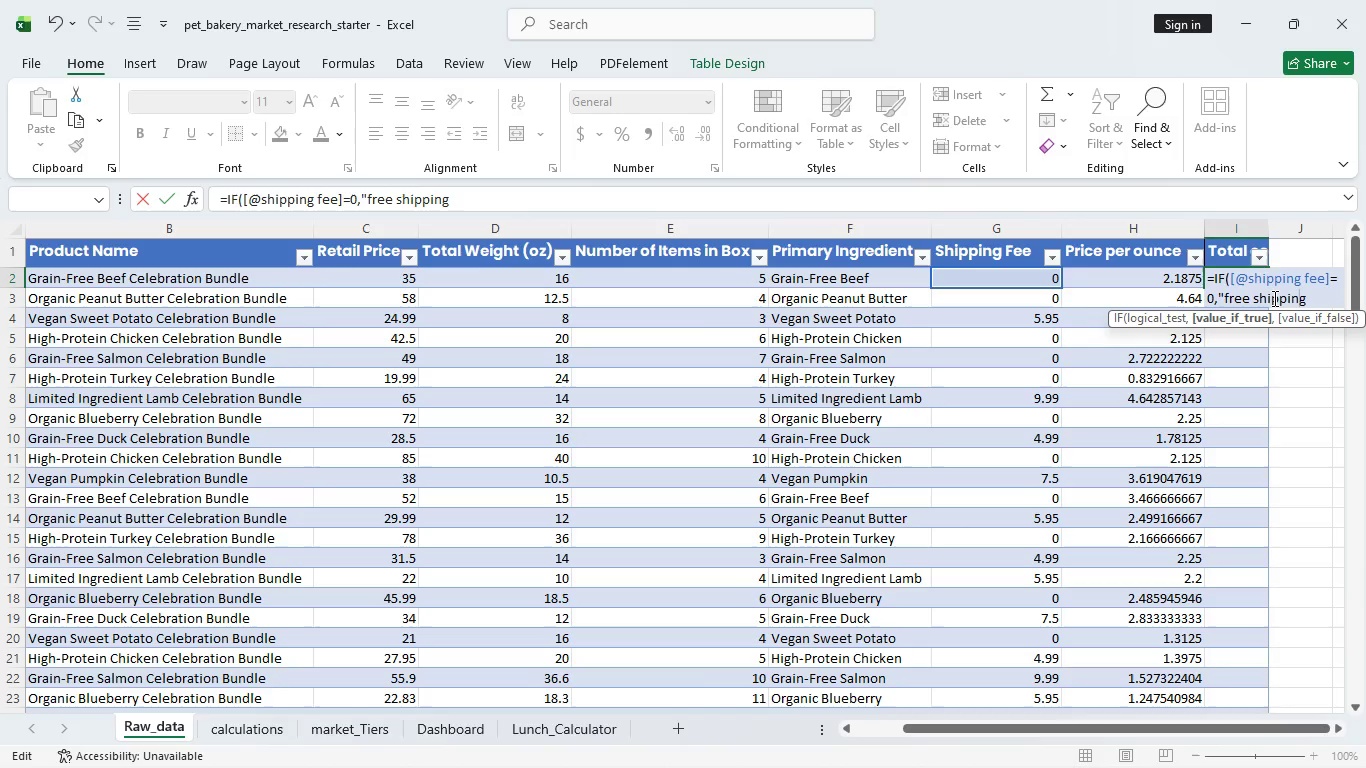 
key(ArrowRight)
 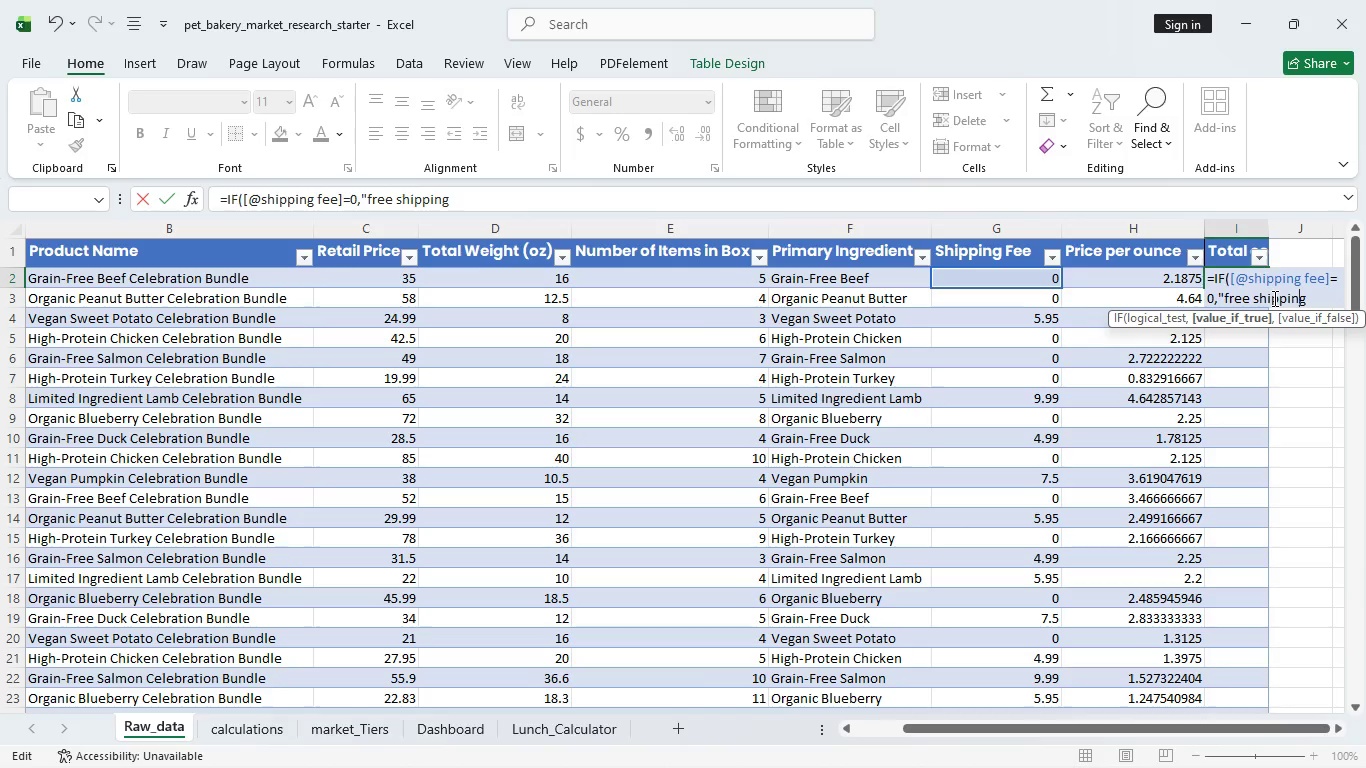 
key(ArrowRight)
 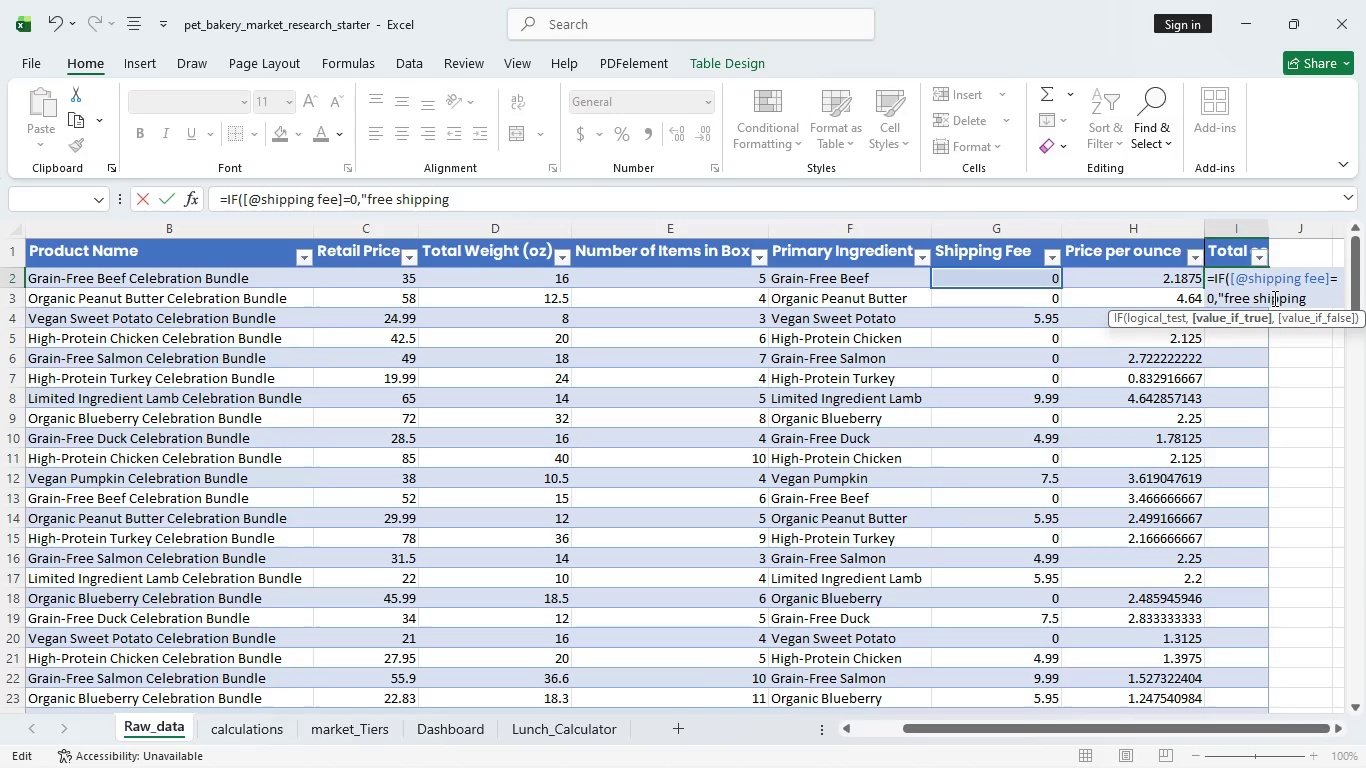 
key(ArrowRight)
 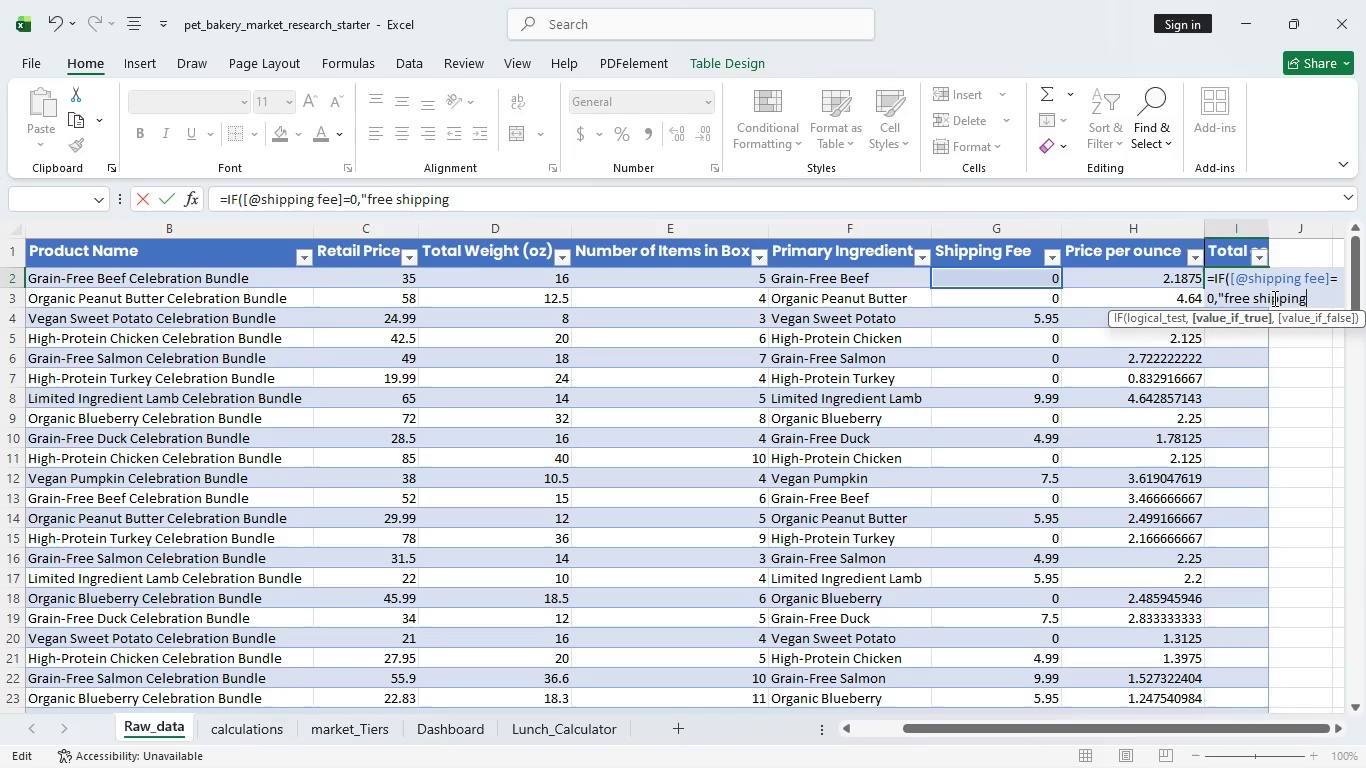 
wait(10.16)
 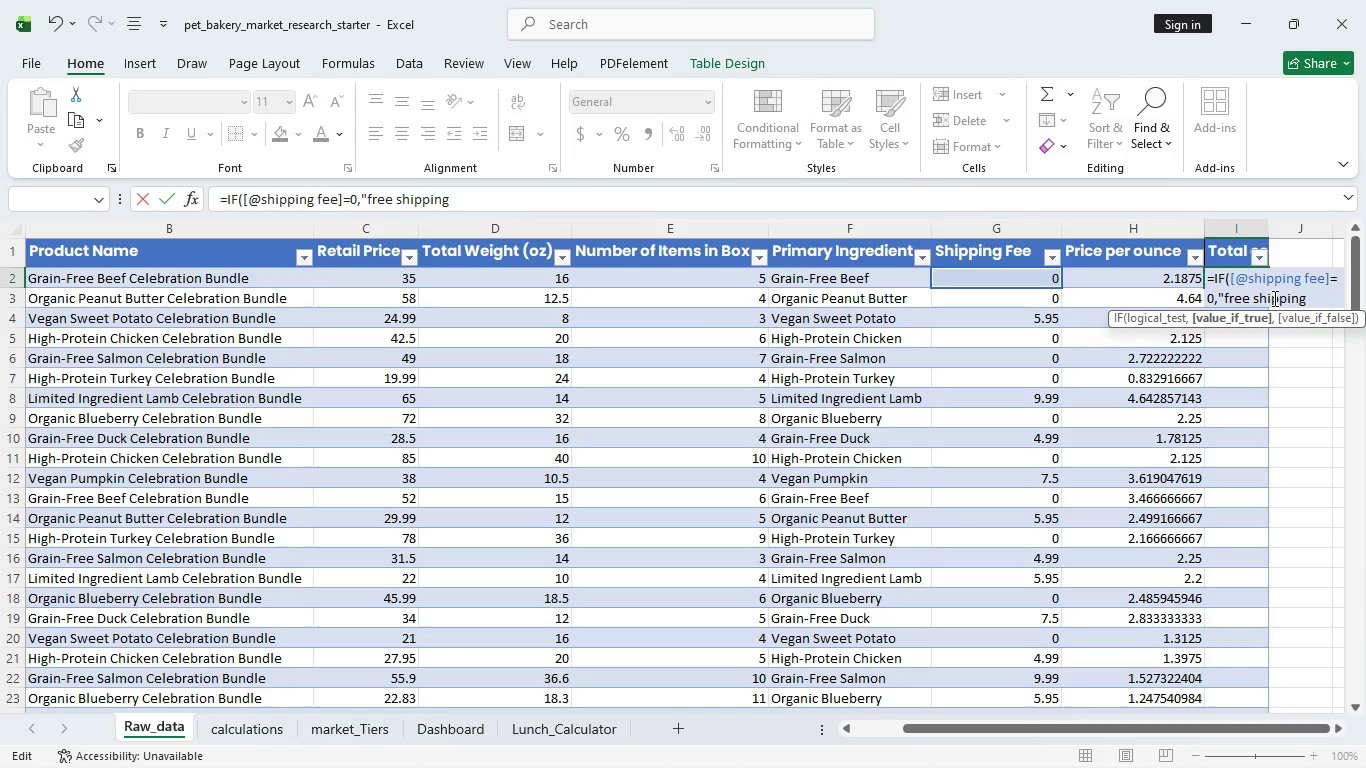 
key(Shift+Quote)
 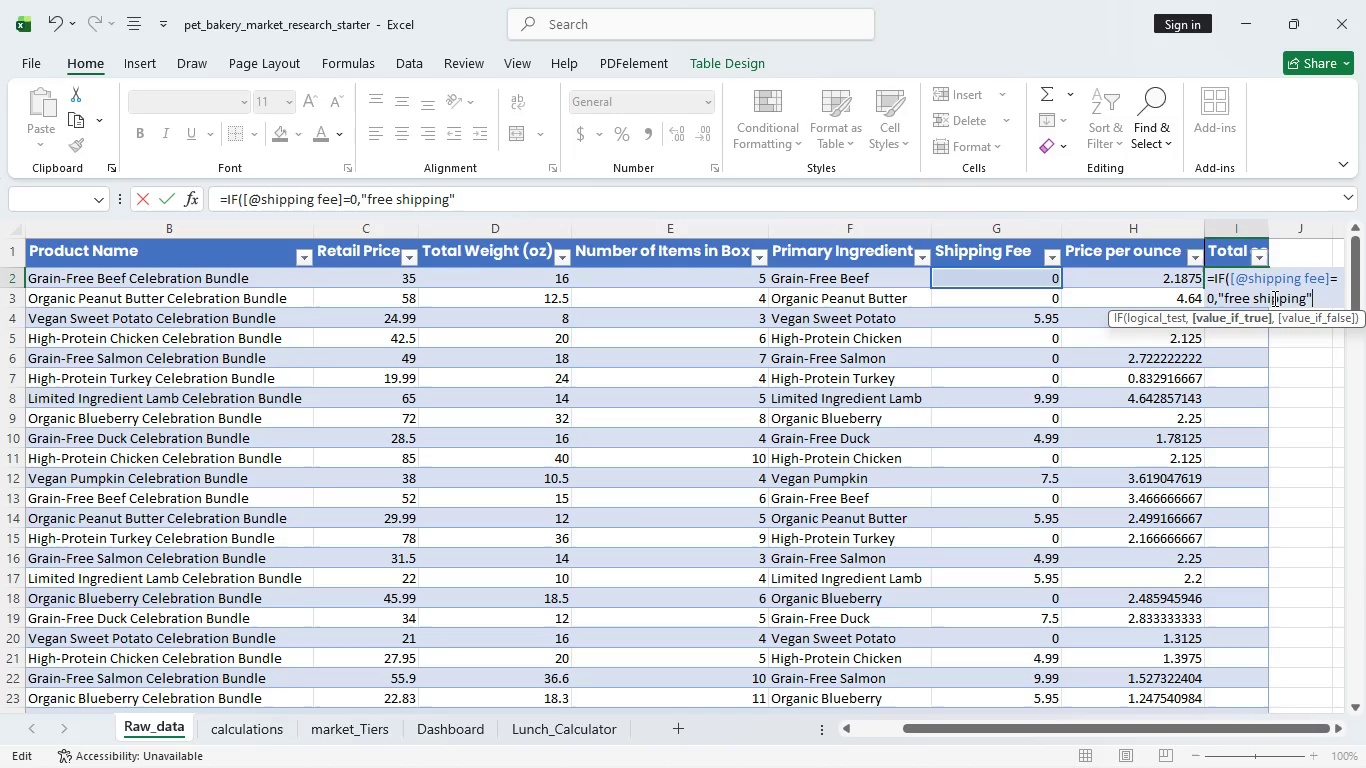 
wait(9.08)
 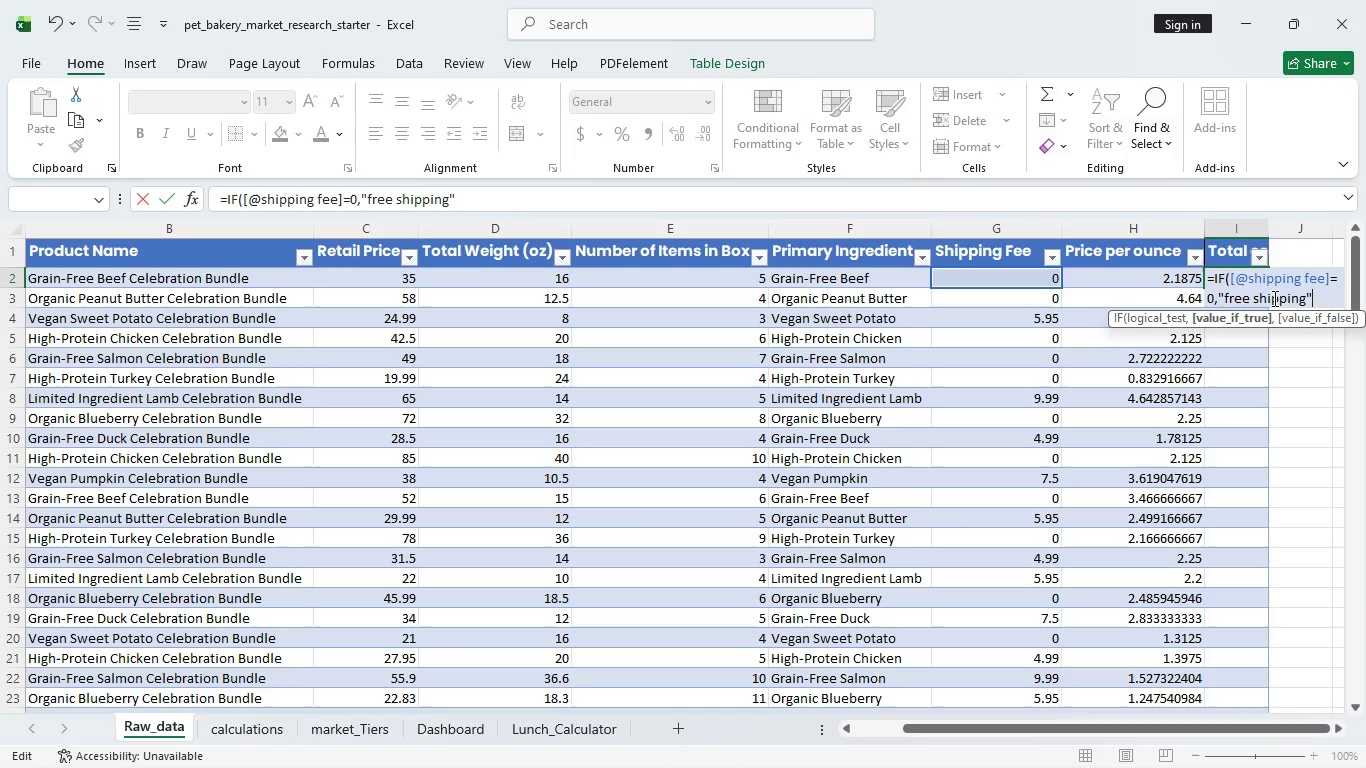 
key(Comma)
 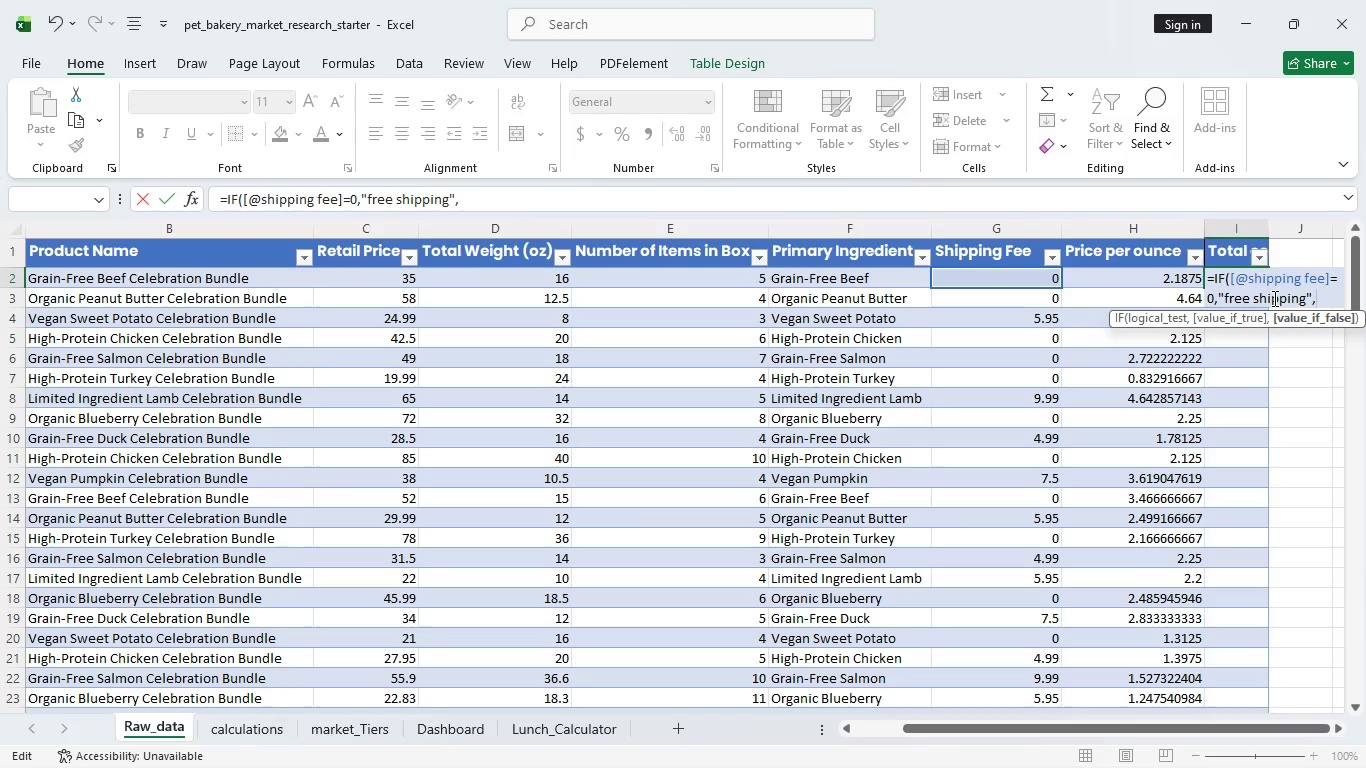 
key(Shift+Quote)
 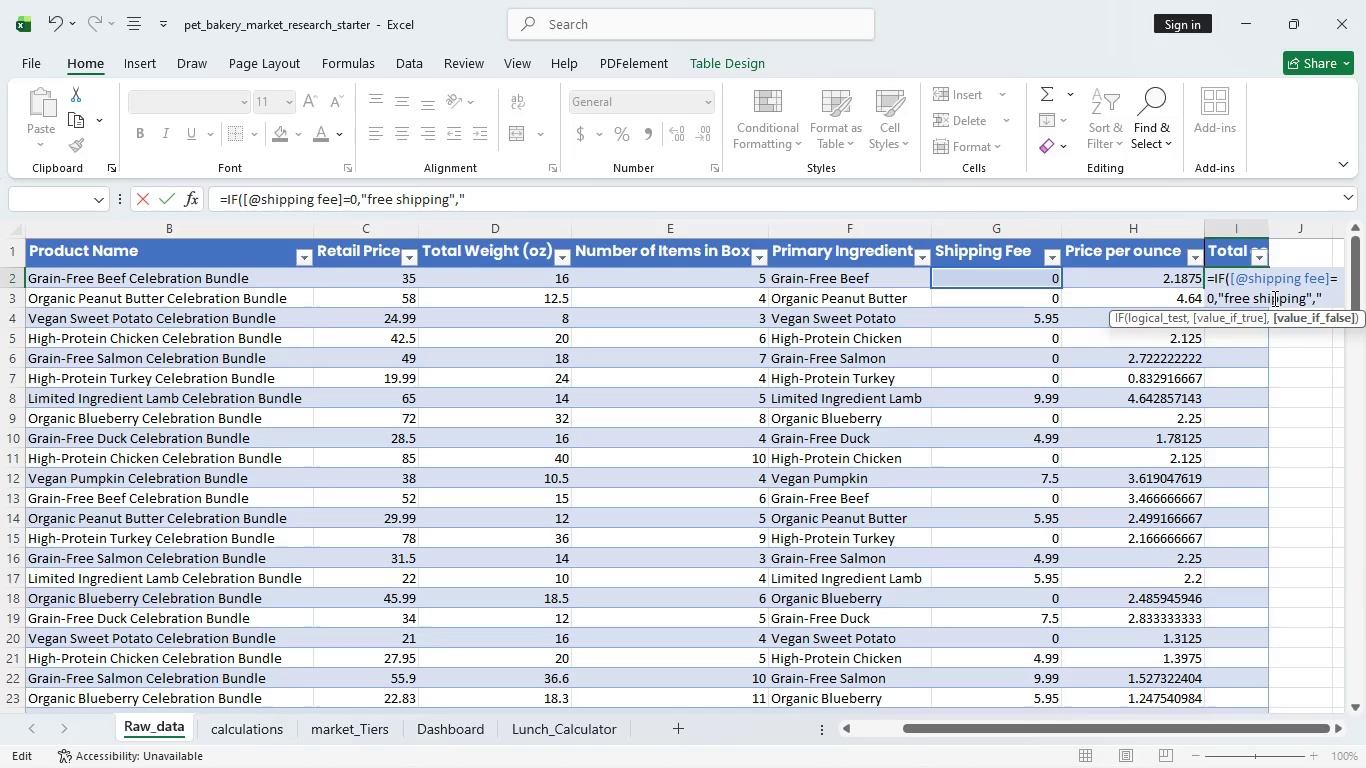 
wait(7.31)
 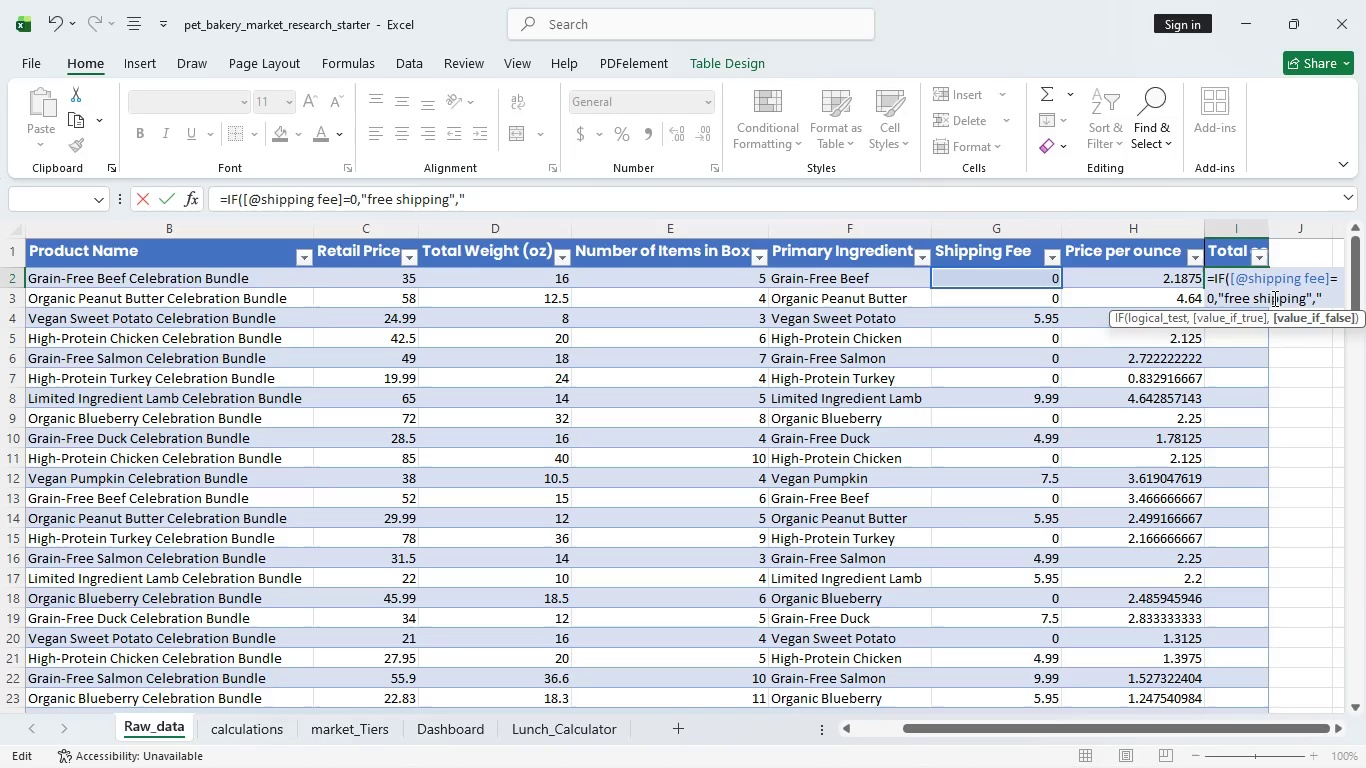 
type(paid)
 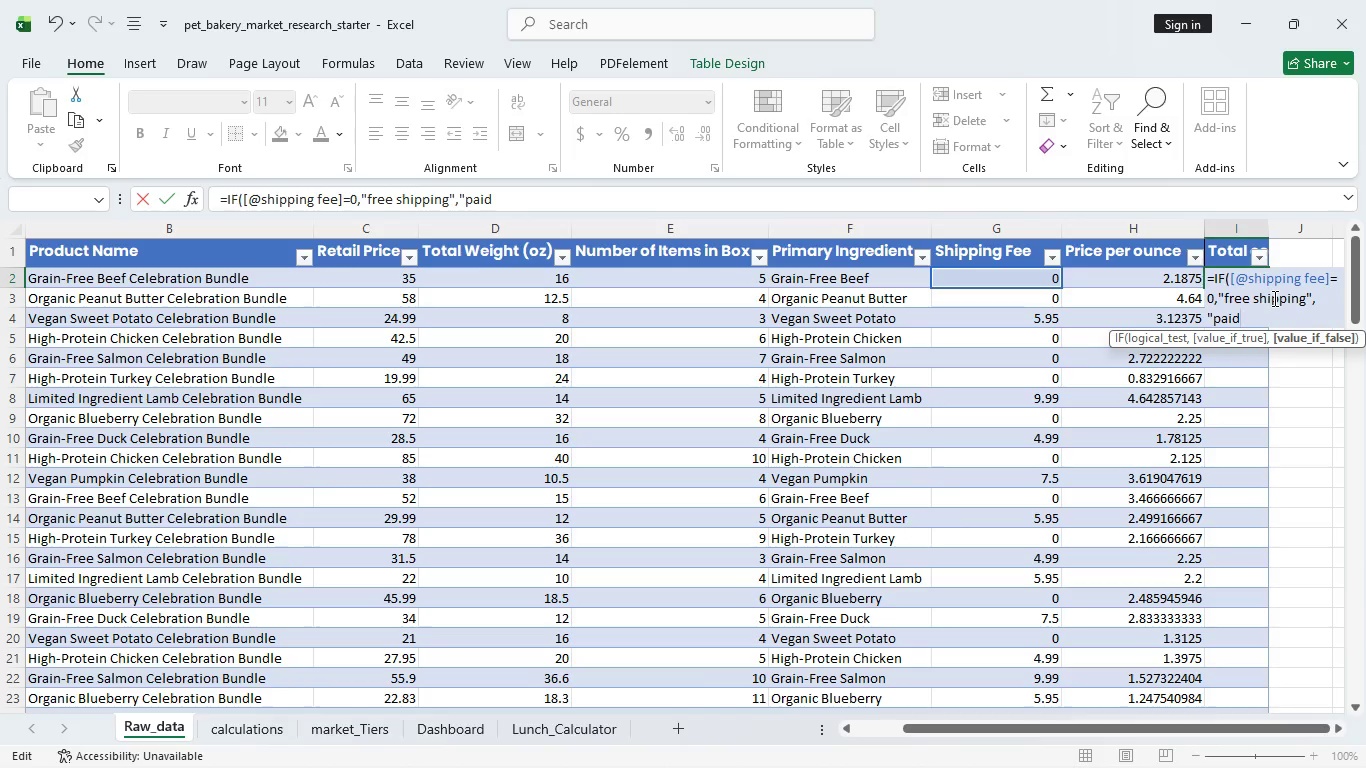 
wait(5.47)
 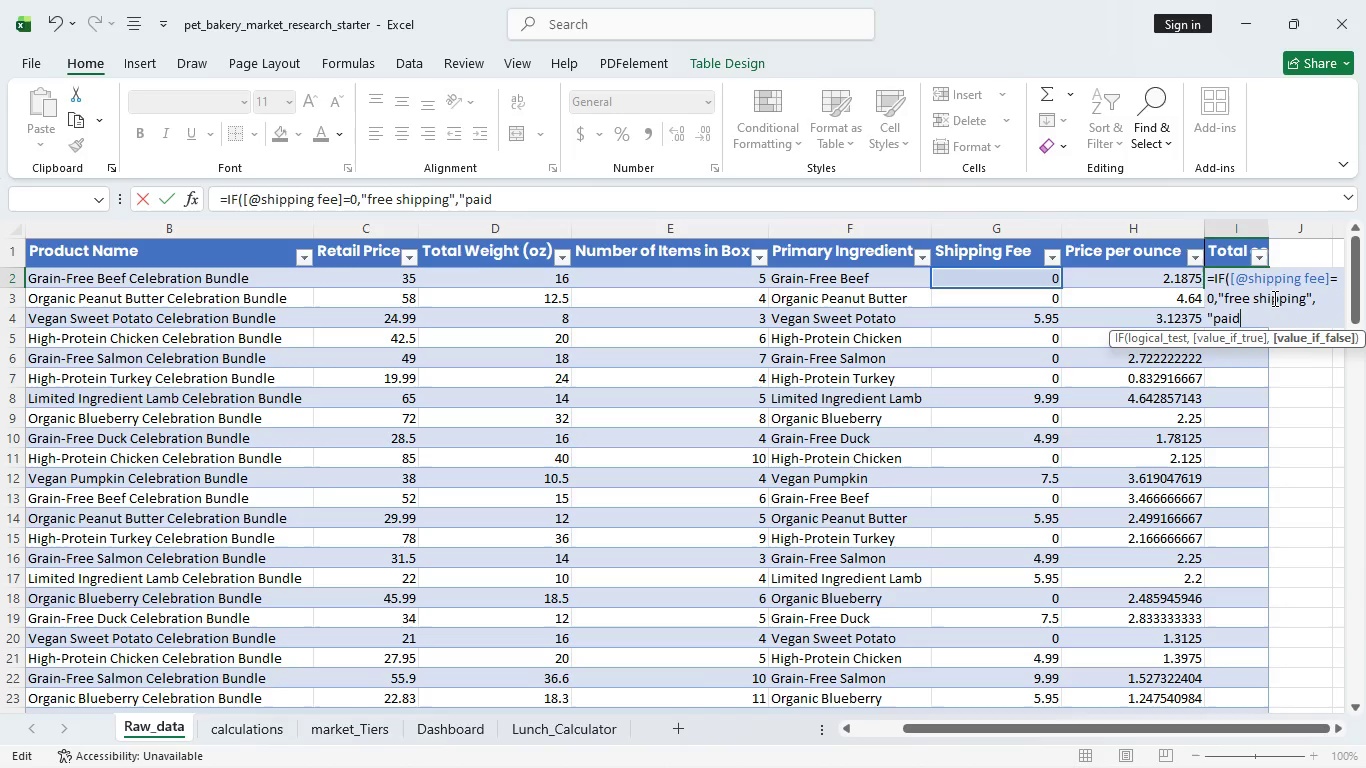 
type(shipping)
 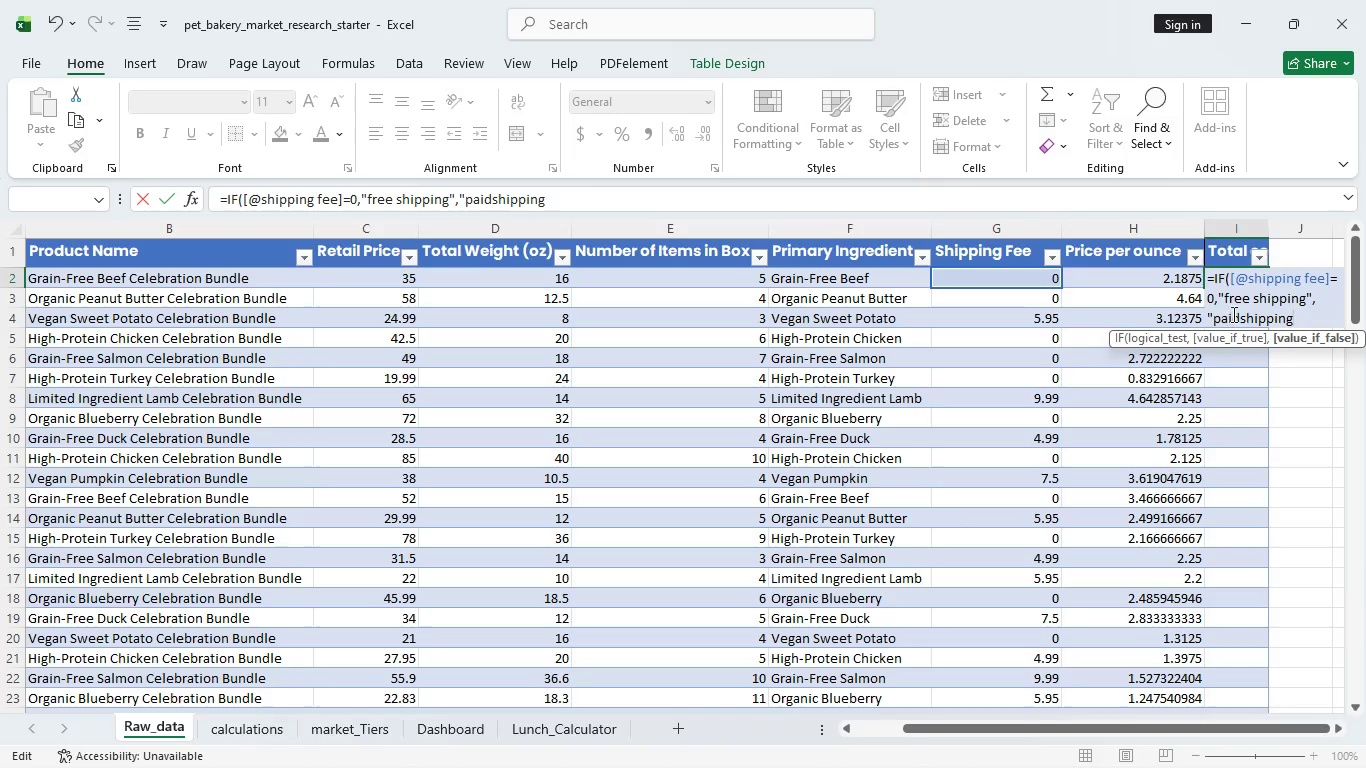 
wait(5.94)
 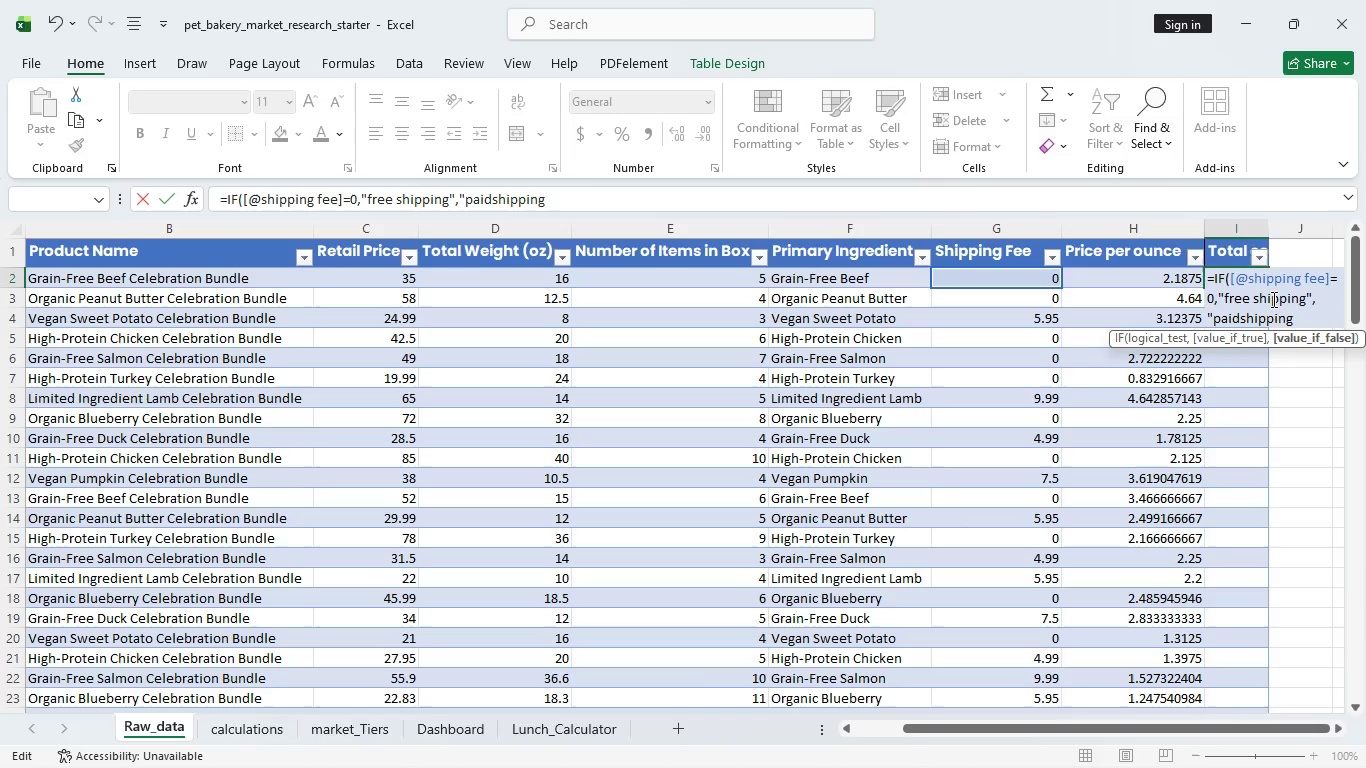 
left_click([1239, 312])
 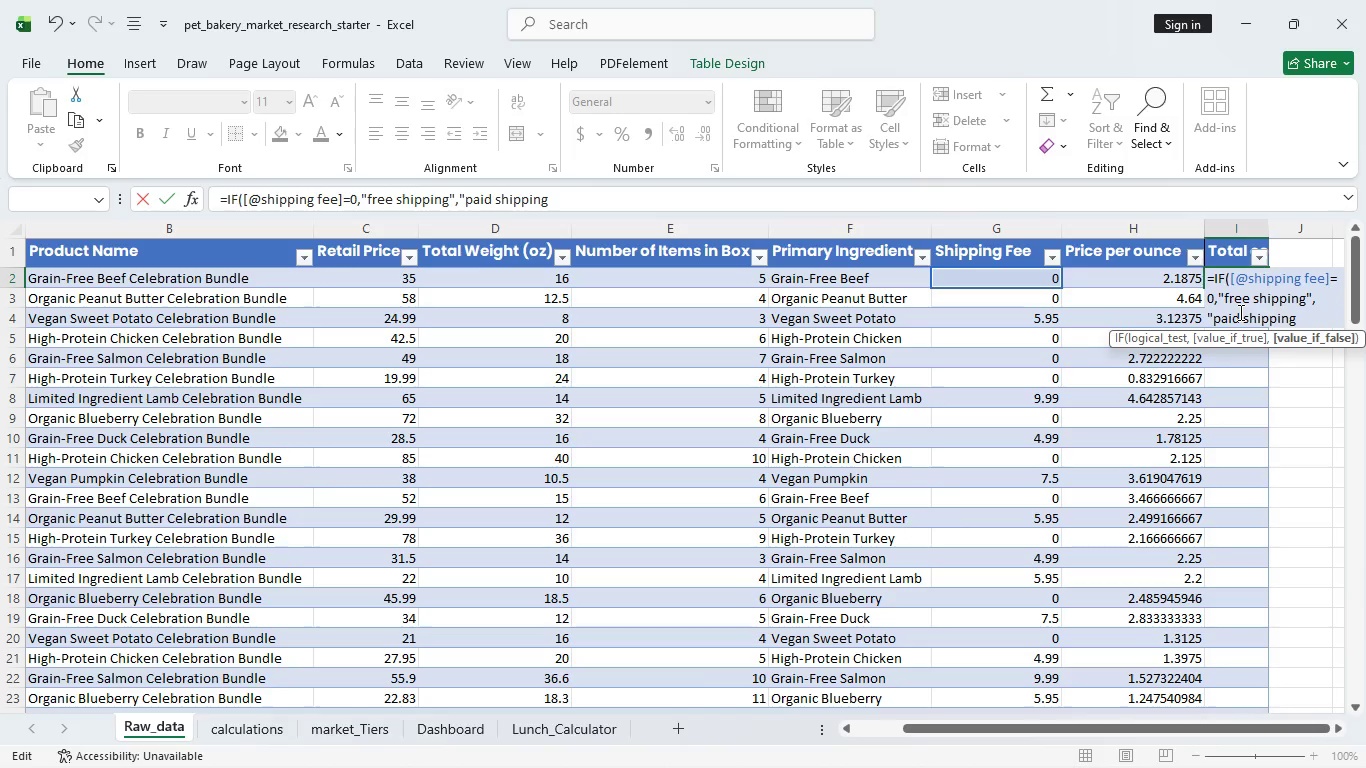 
key(Space)
 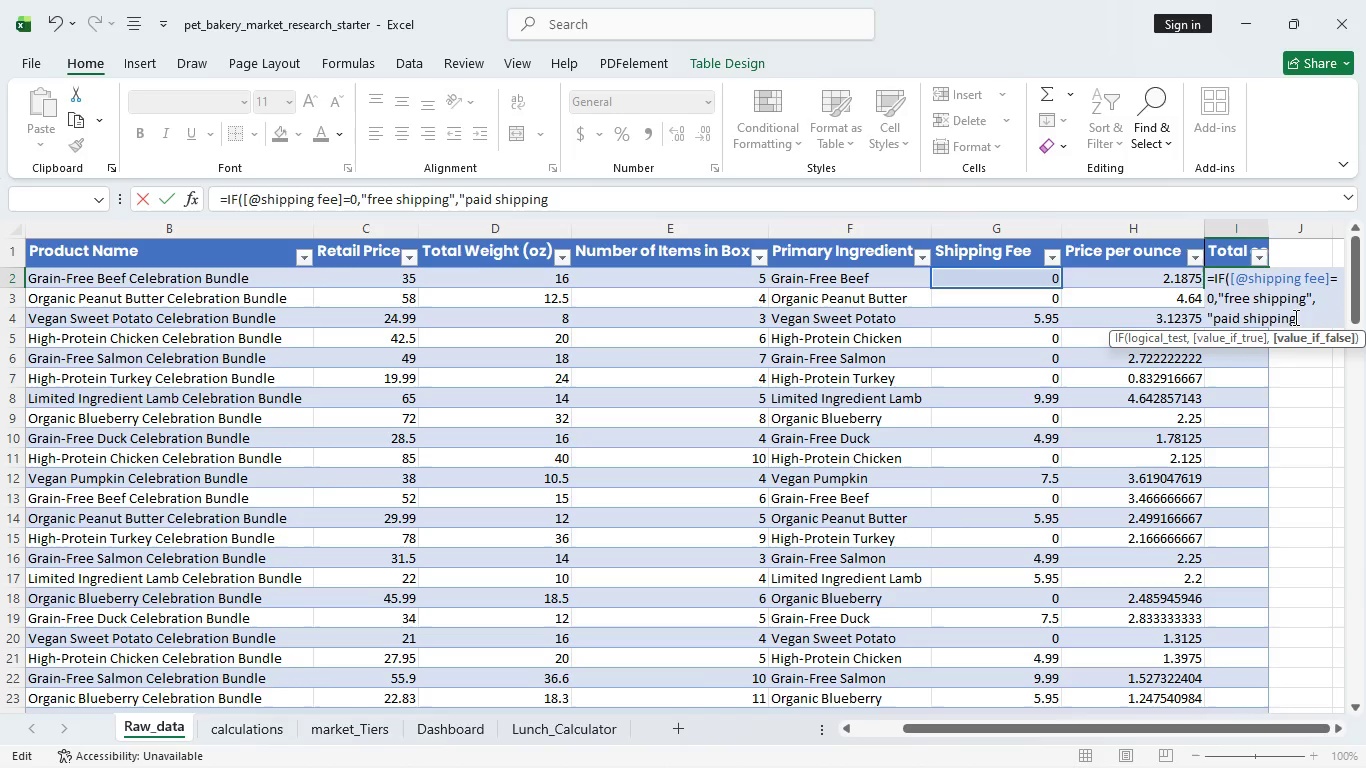 
wait(12.44)
 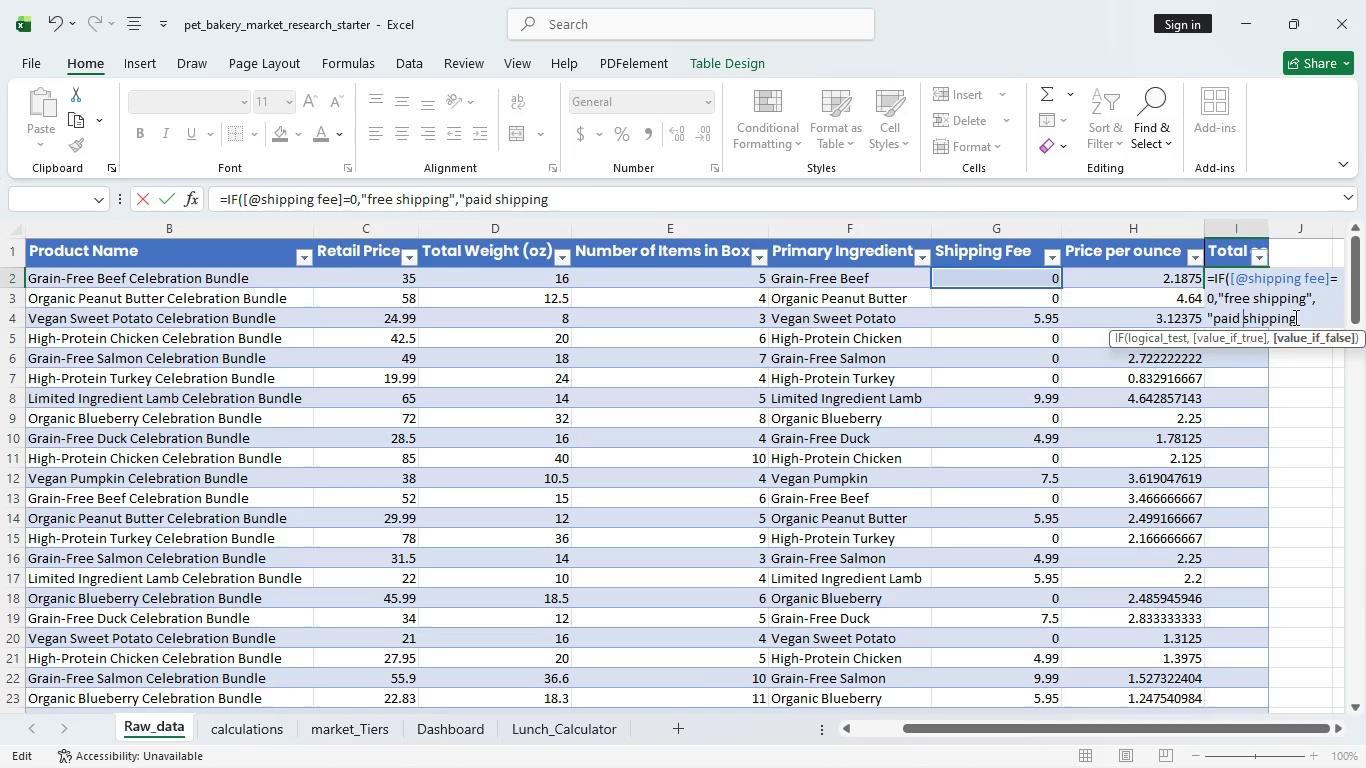 
key(Shift+Quote)
 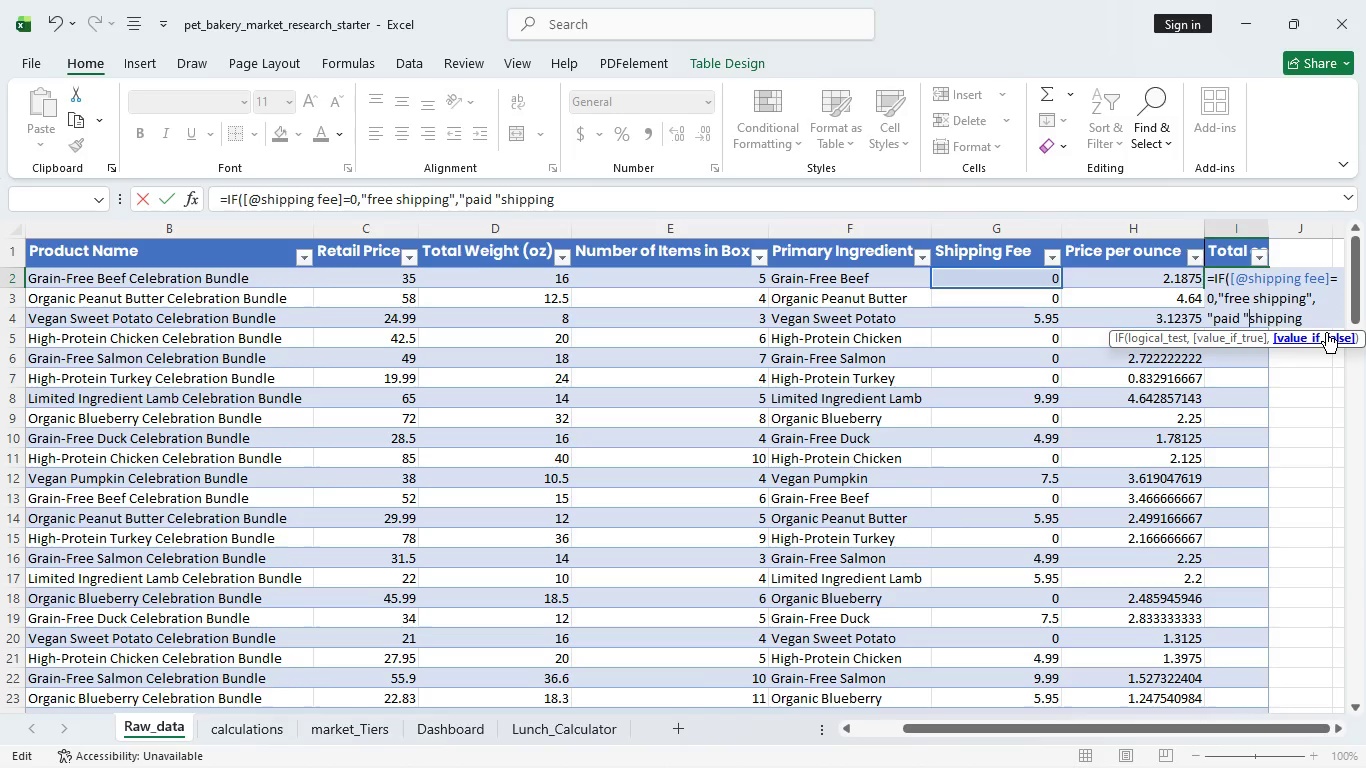 
wait(5.02)
 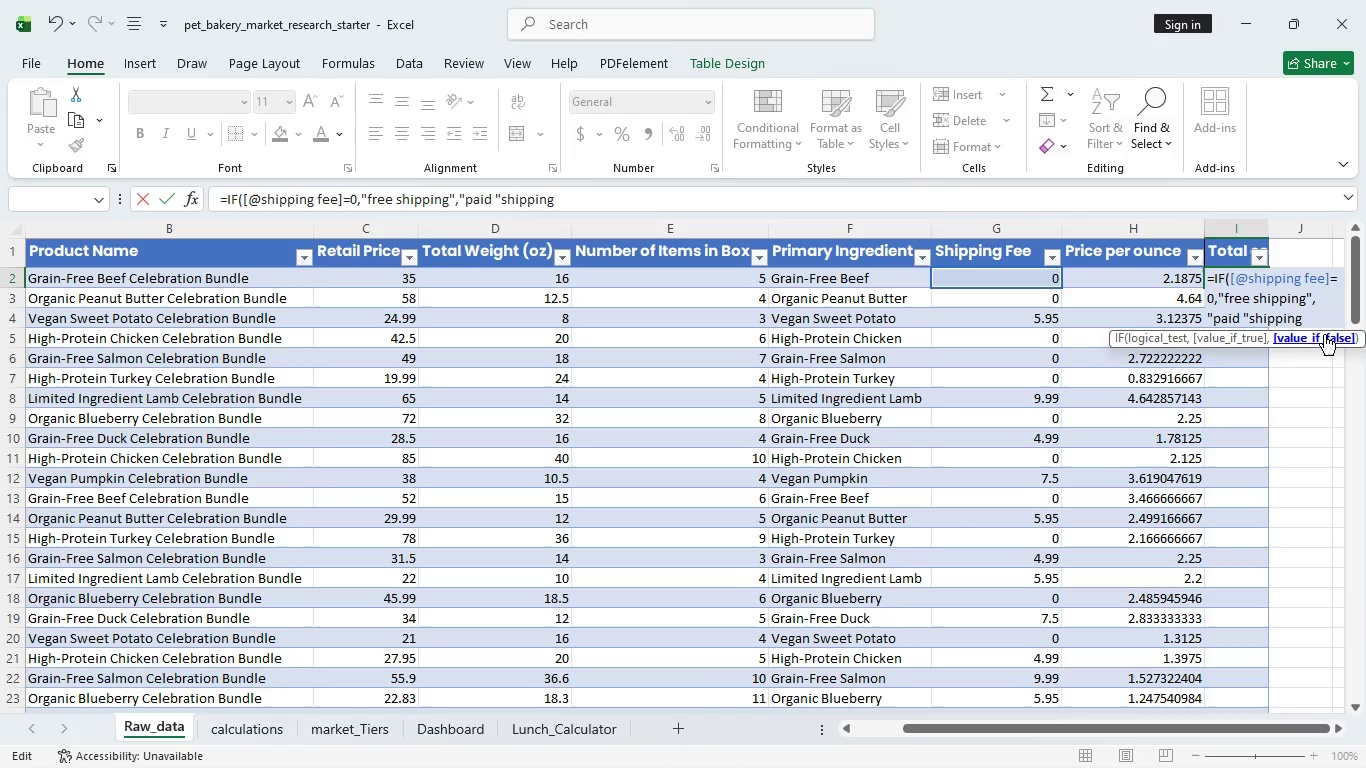 
key(Backspace)
 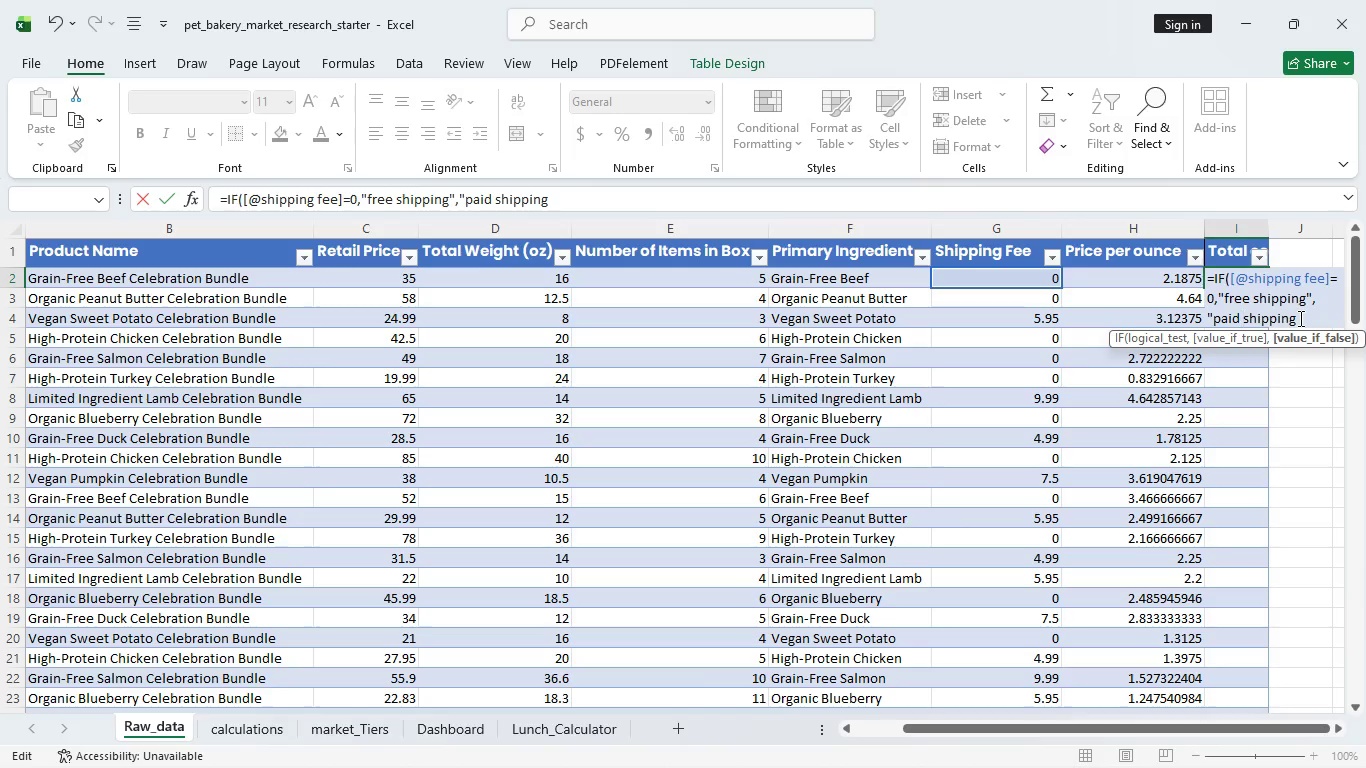 
left_click([1299, 318])
 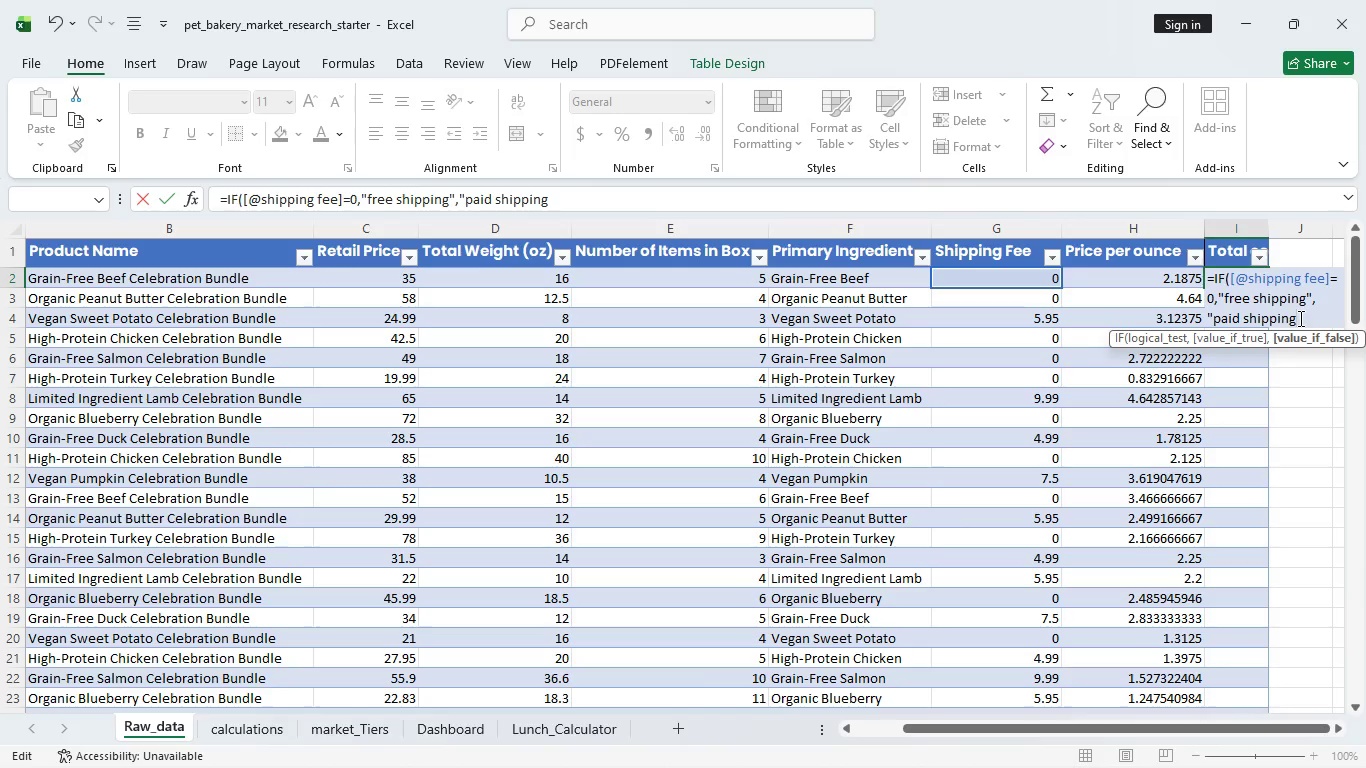 
key(Shift+Quote)
 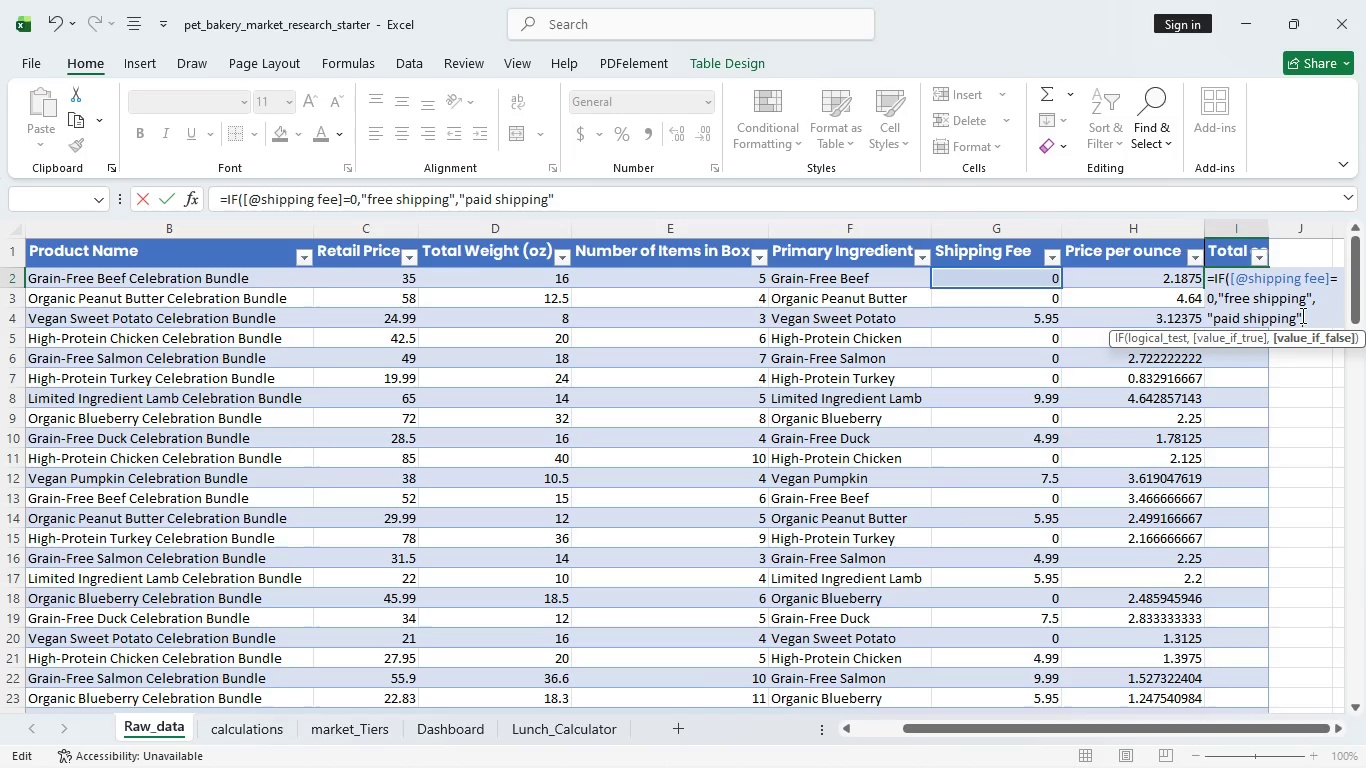 
wait(6.19)
 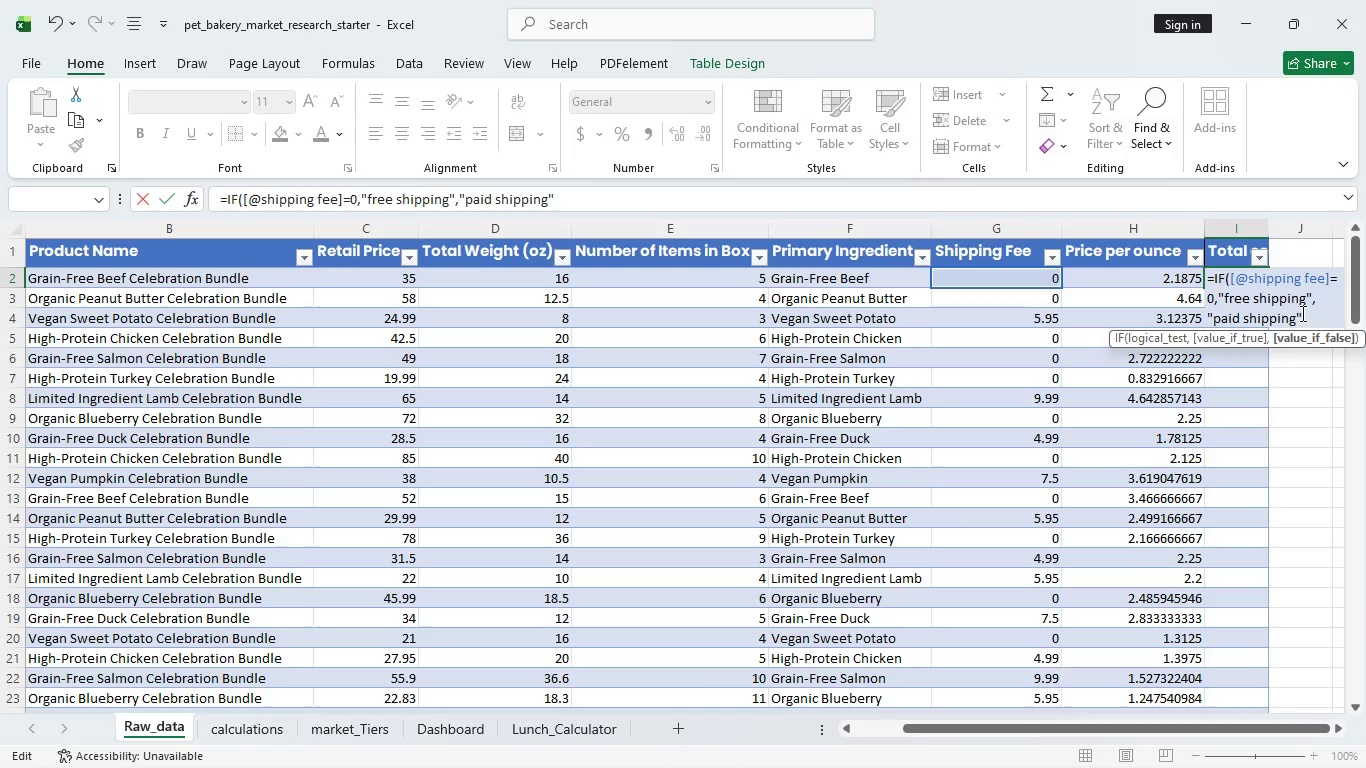 
key(Shift+0)
 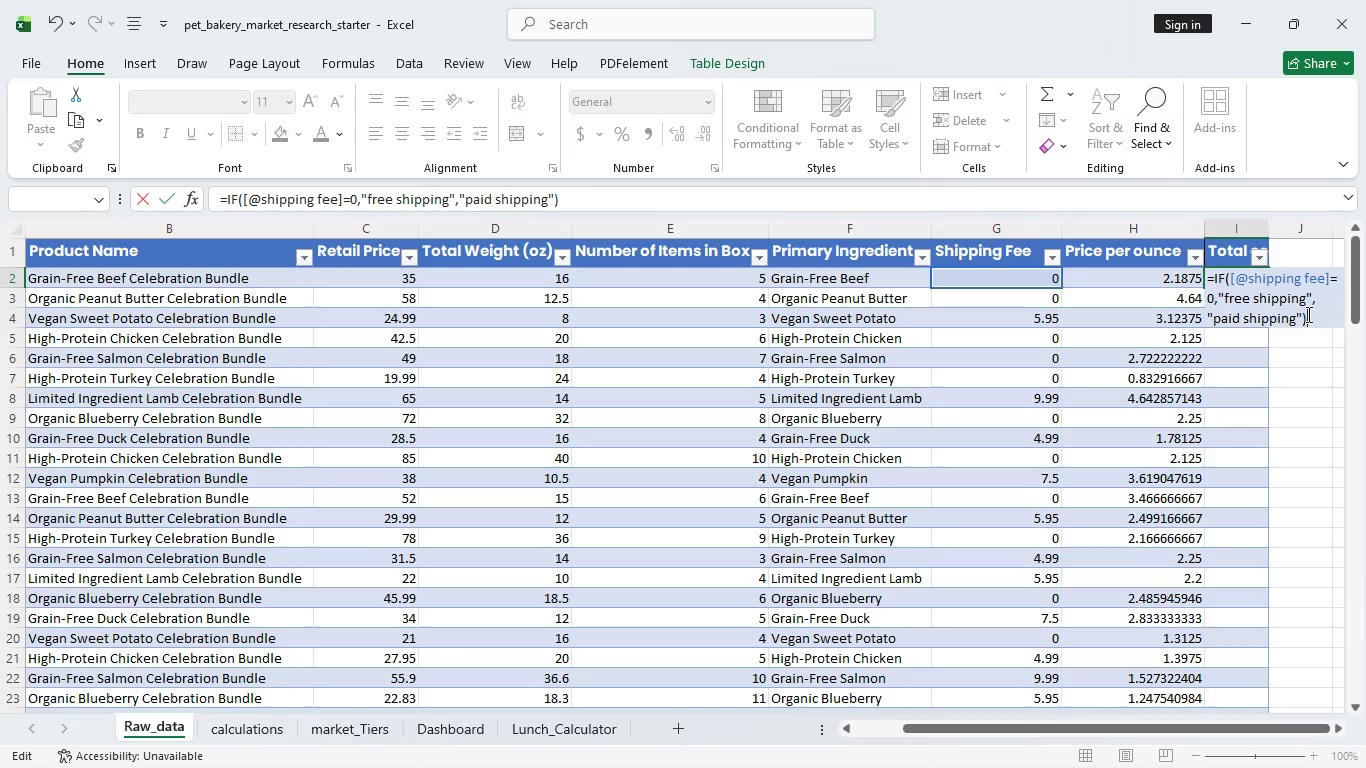 
key(Enter)
 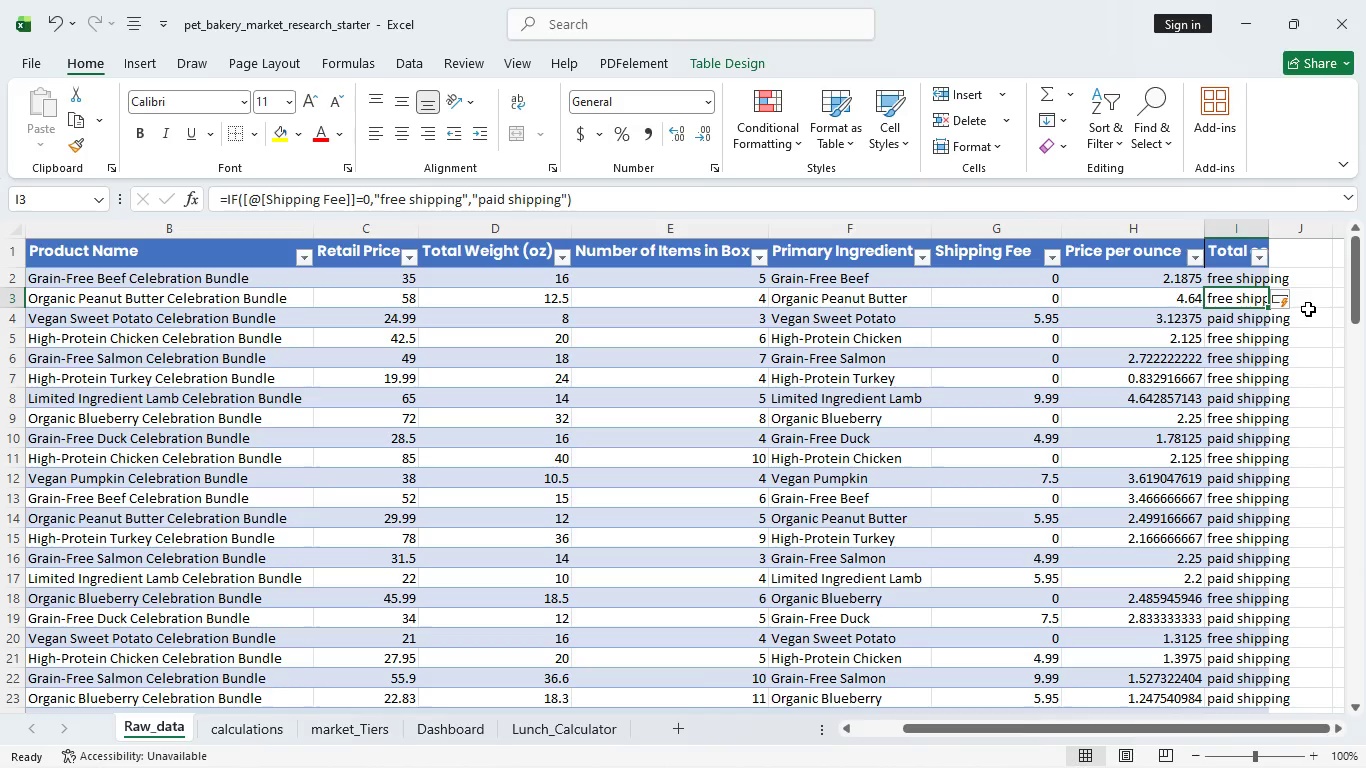 
wait(20.89)
 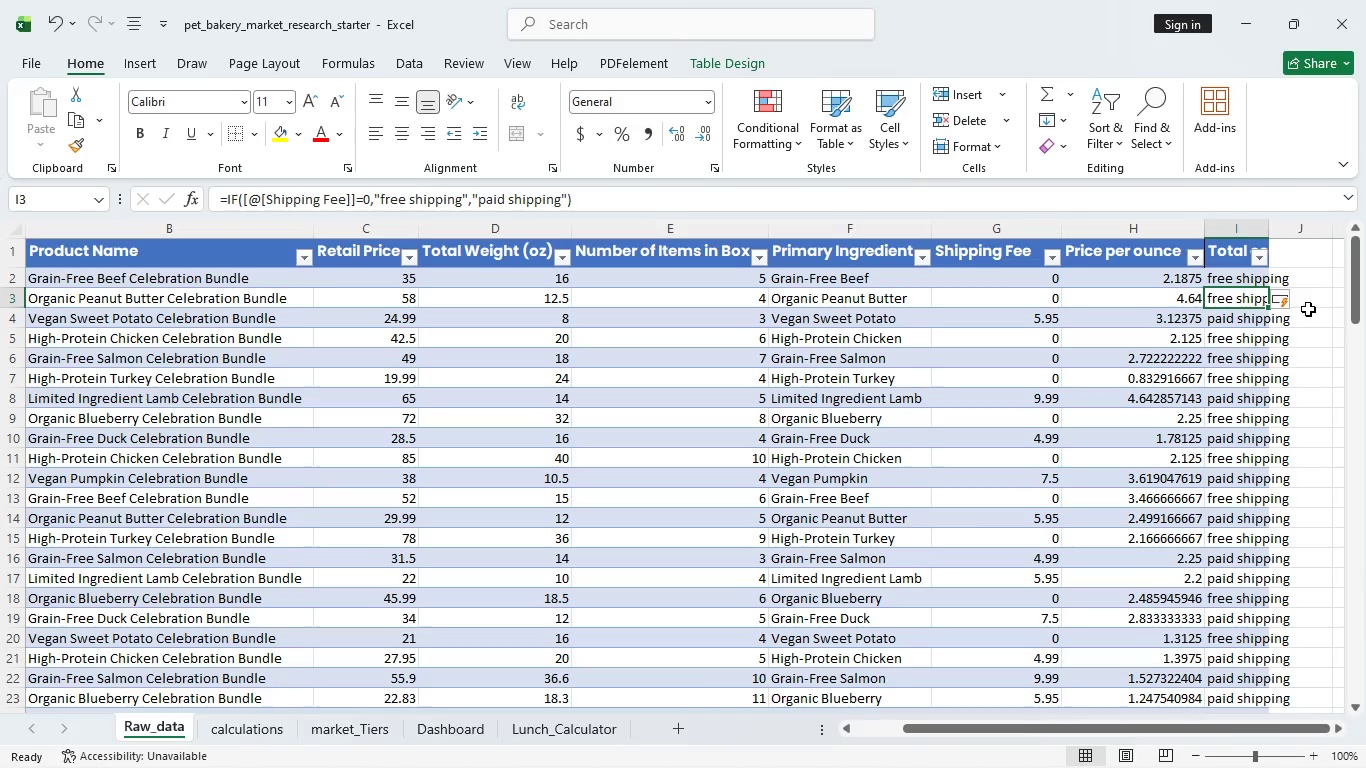 
left_click([1304, 256])
 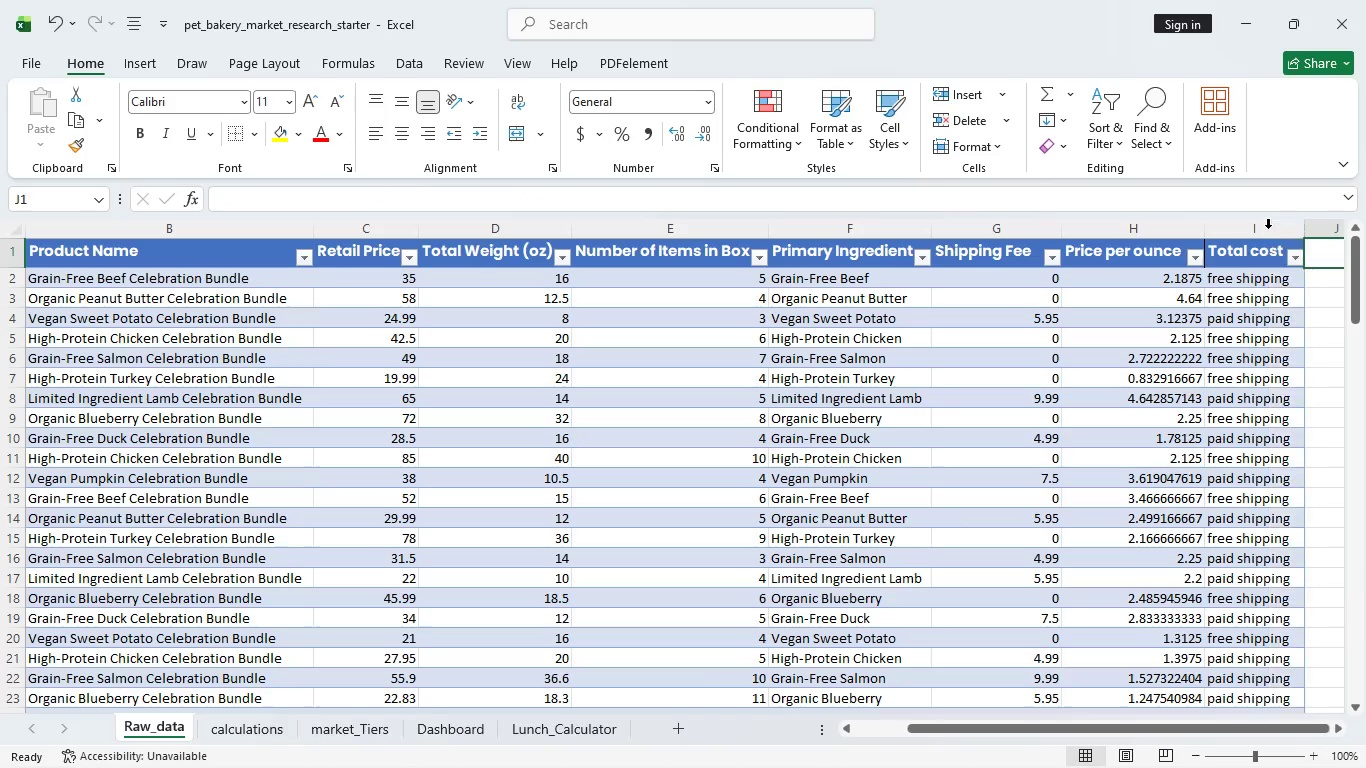 
double_click([1268, 228])
 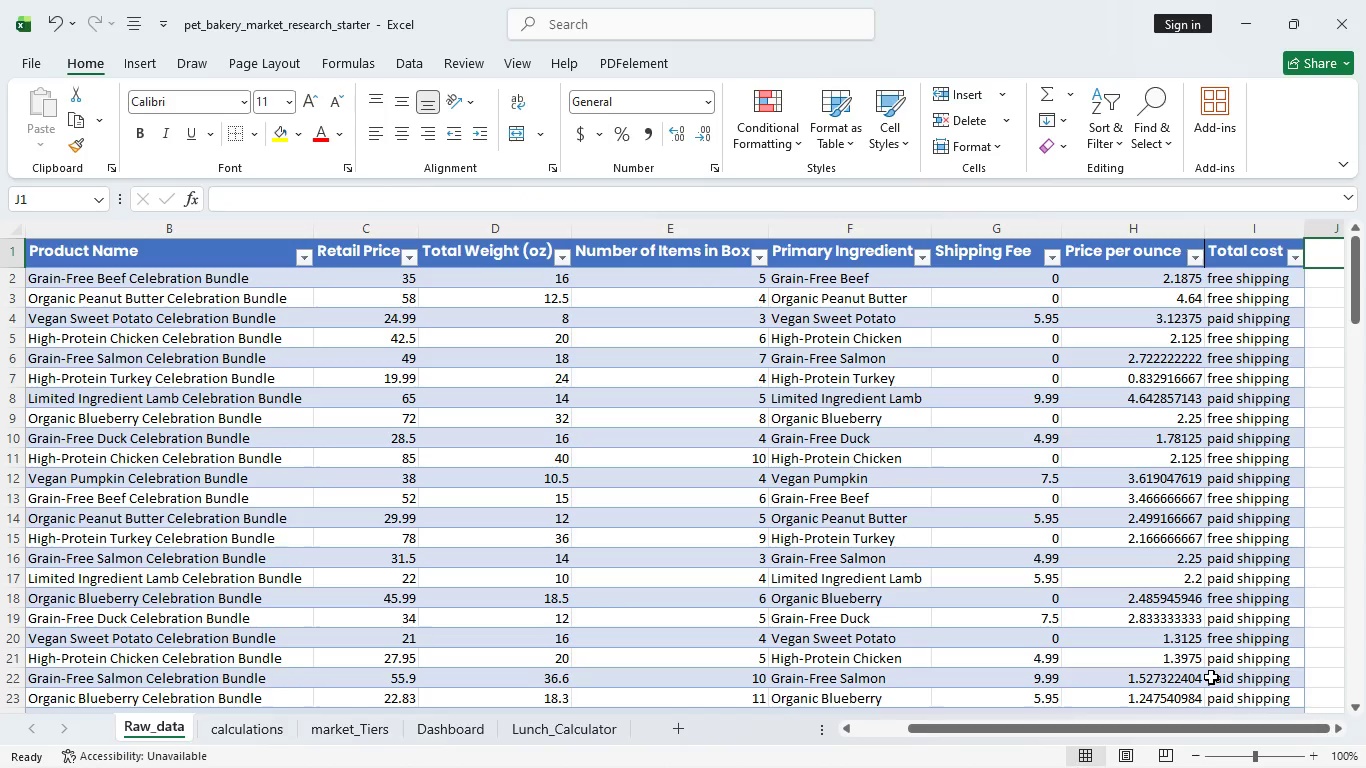 
mouse_move([1219, 734])
 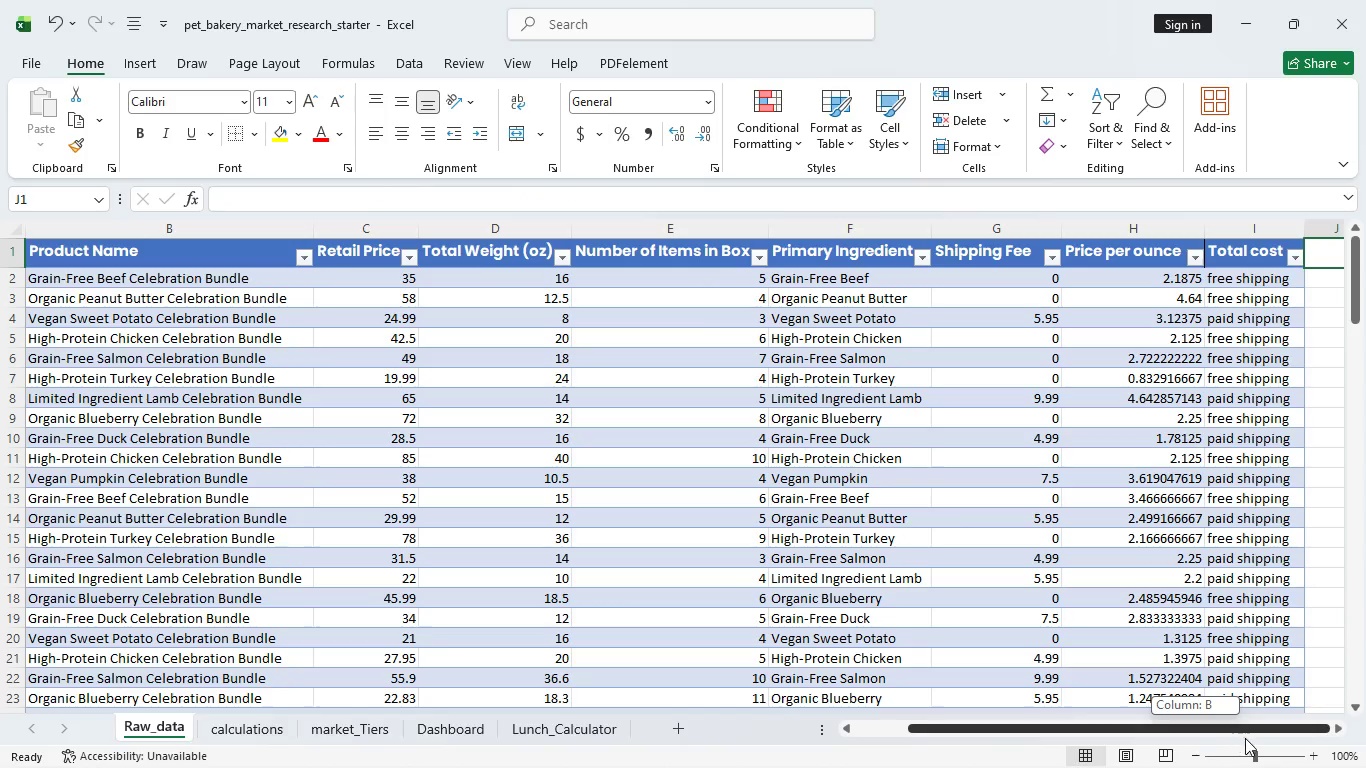 
left_click_drag(start_coordinate=[1195, 730], to_coordinate=[1252, 737])
 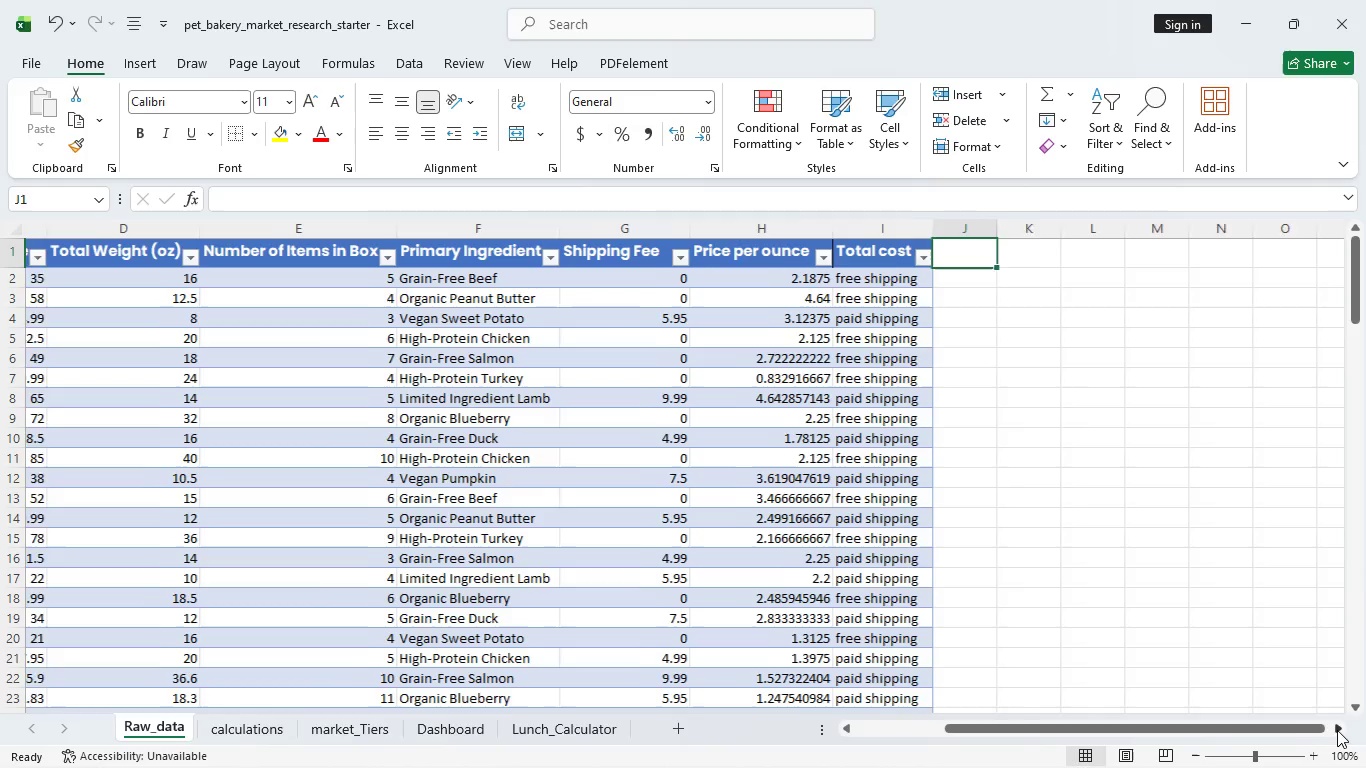 
double_click([1337, 730])
 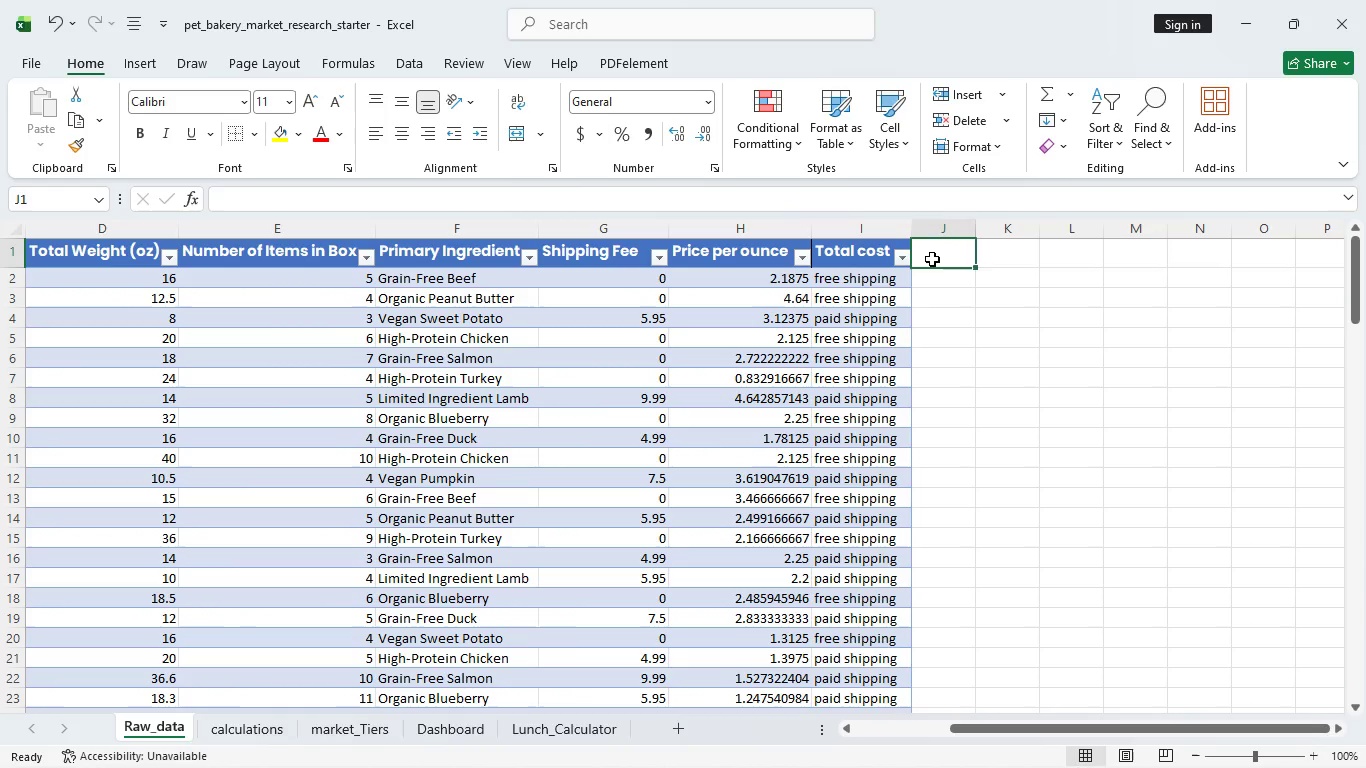 
wait(7.88)
 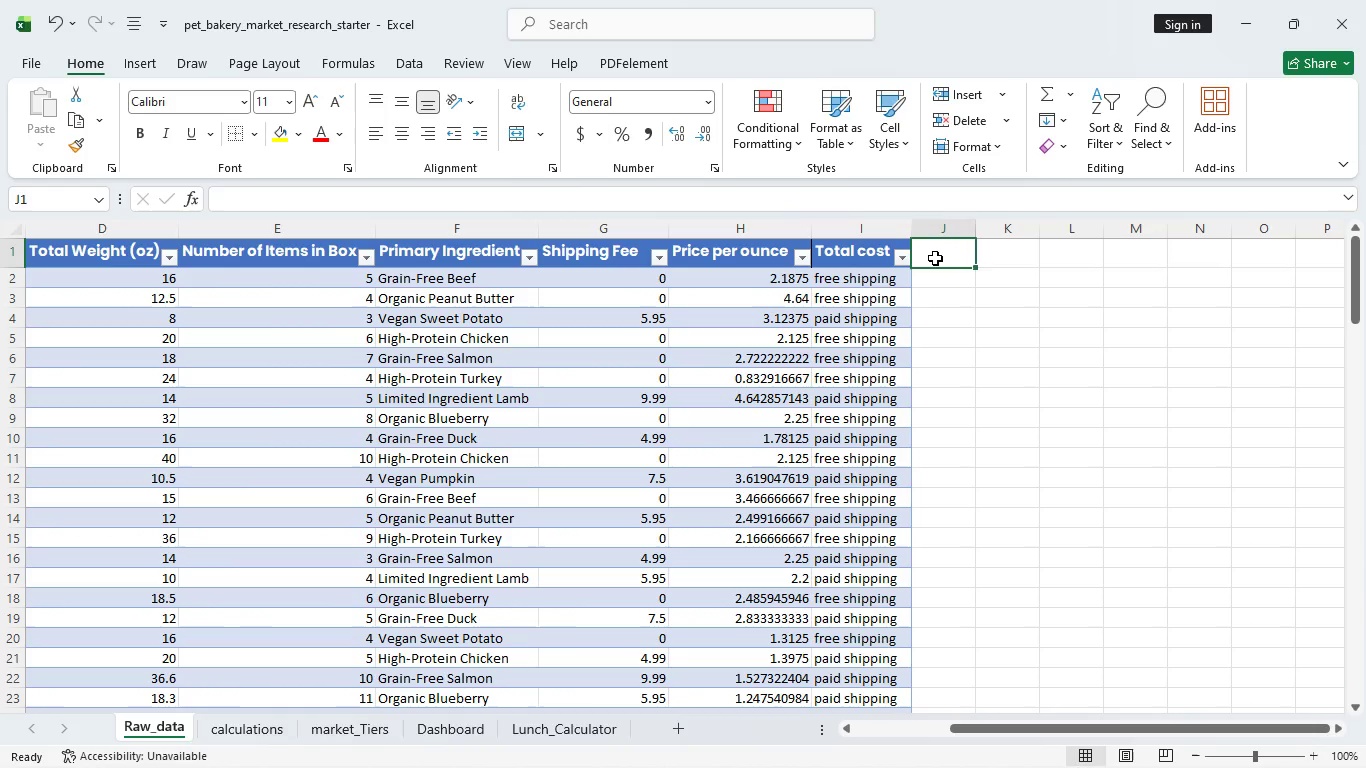 
double_click([866, 280])
 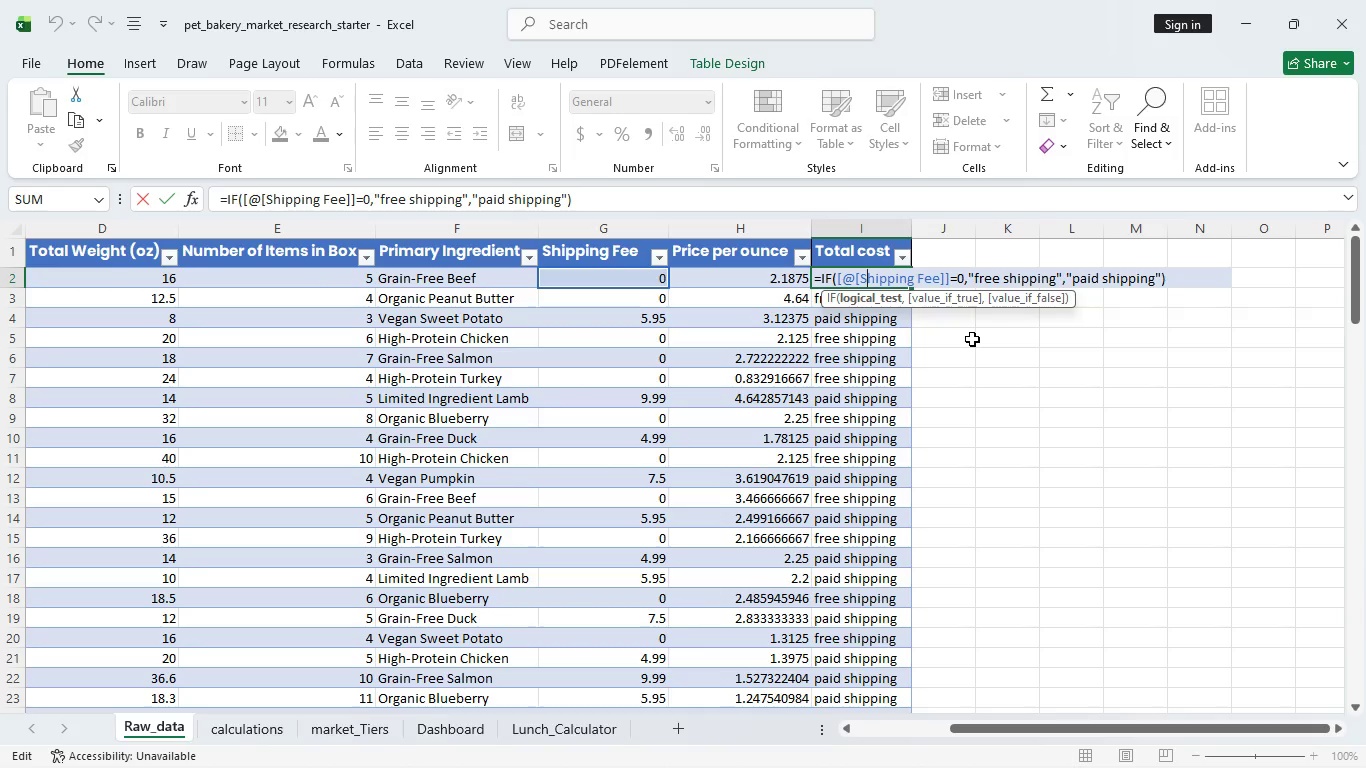 
wait(36.52)
 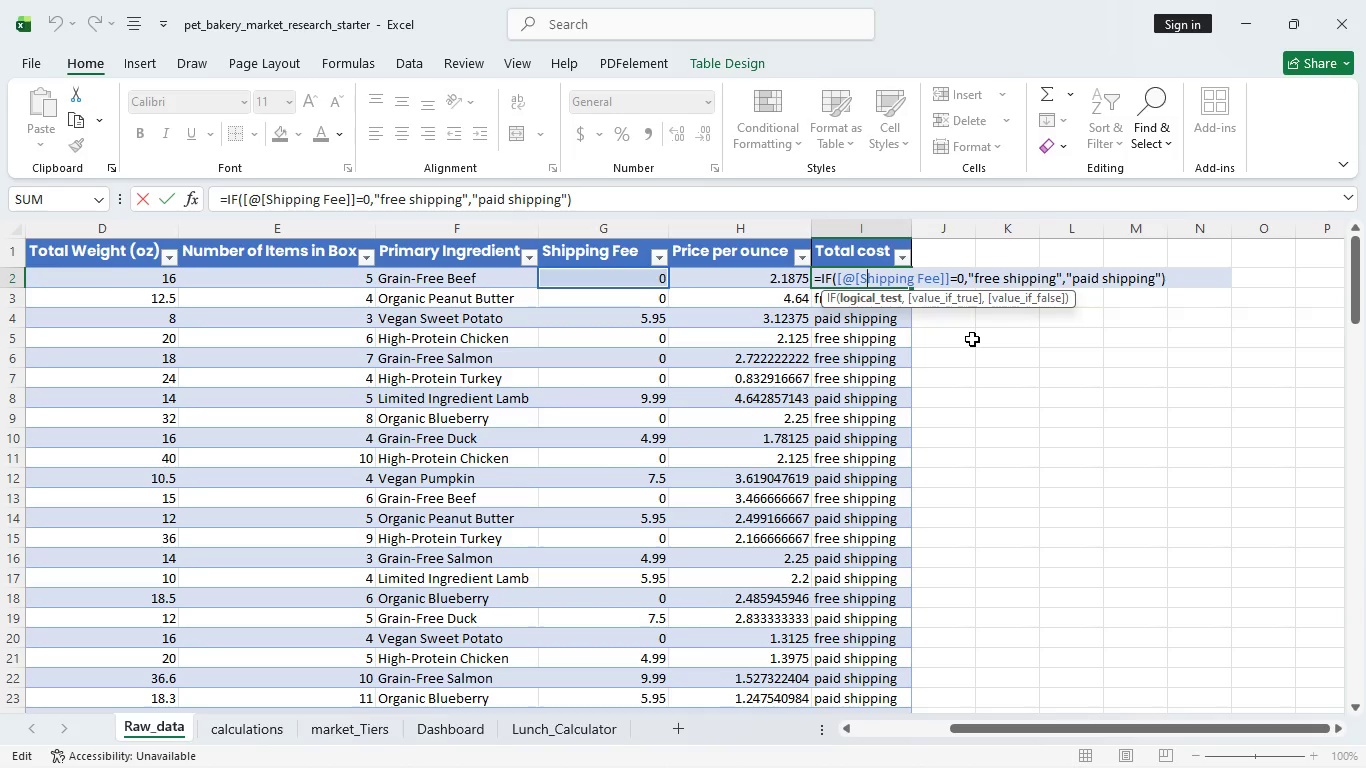 
left_click([1163, 282])
 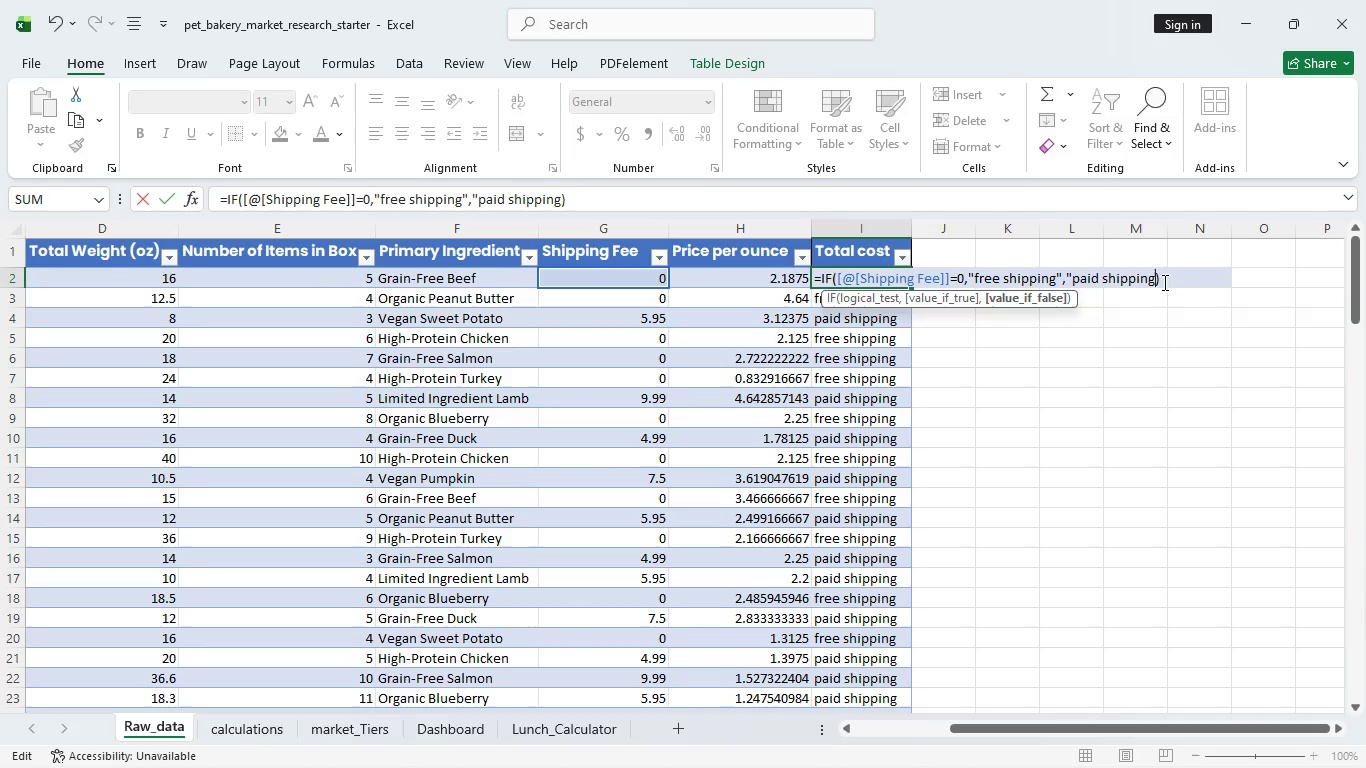 
hold_key(key=Backspace, duration=1.44)
 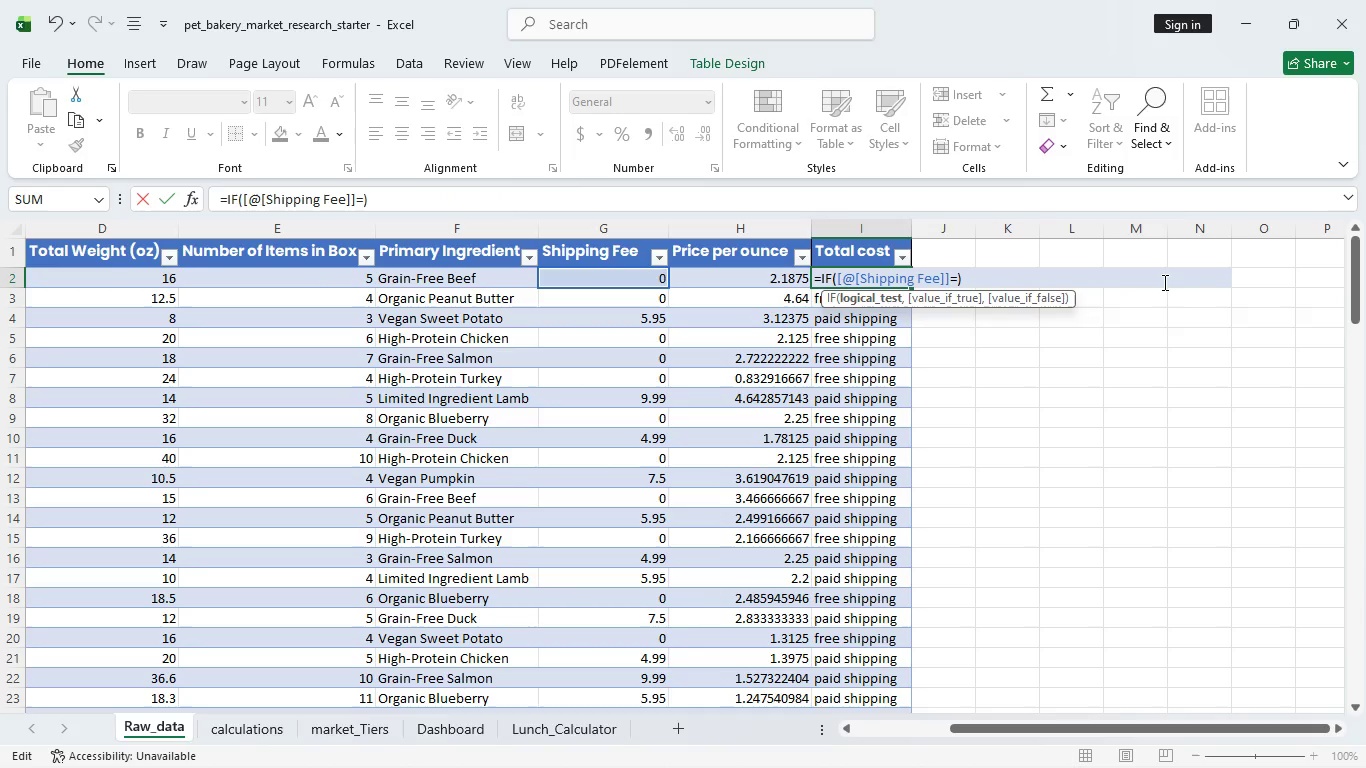 
key(Backspace)
 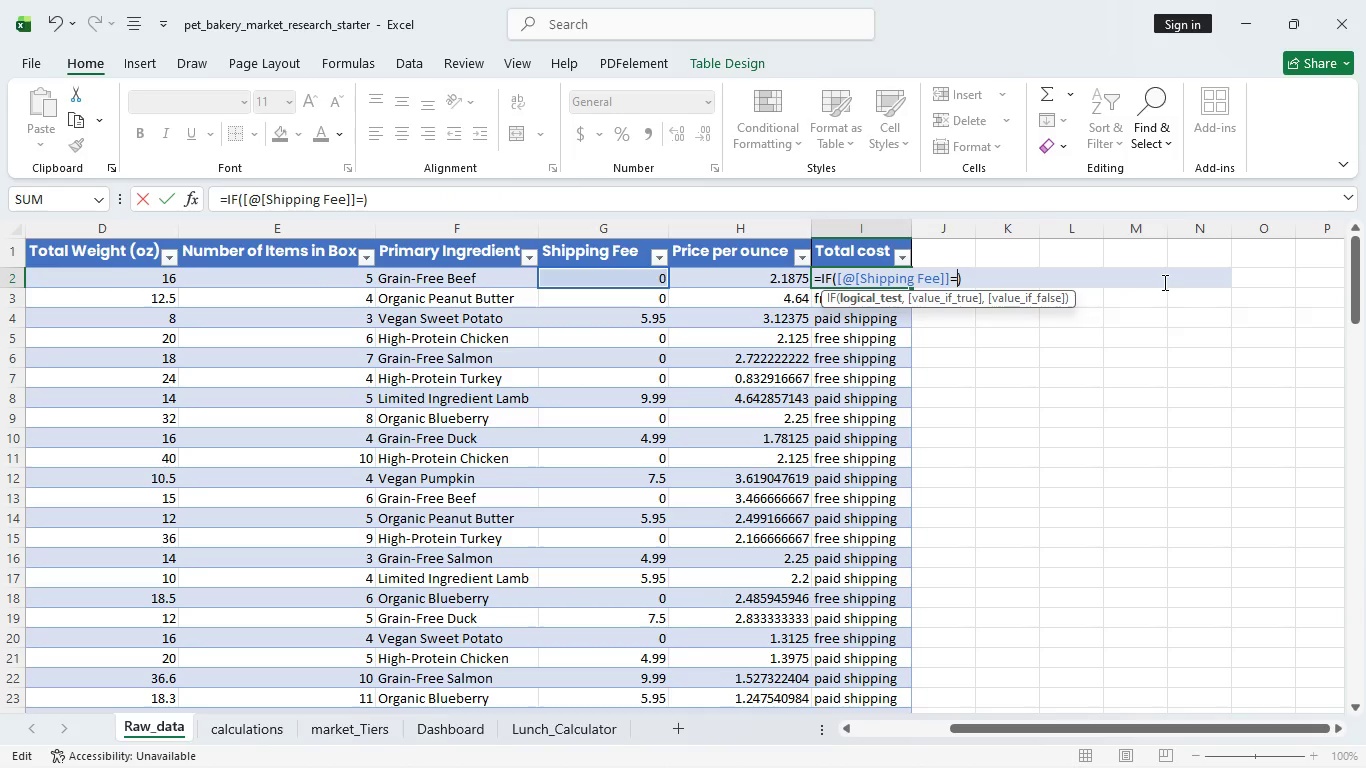 
key(Backspace)
 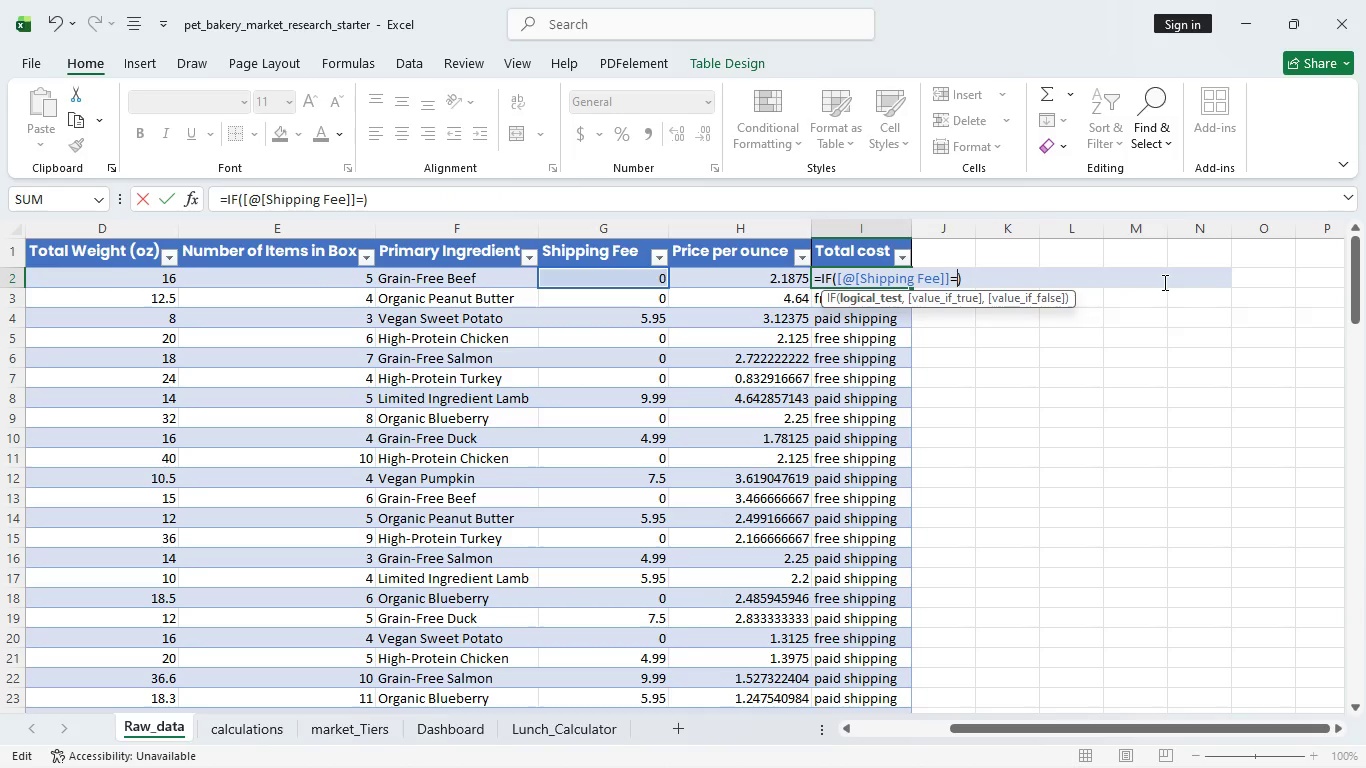 
key(Backspace)
 